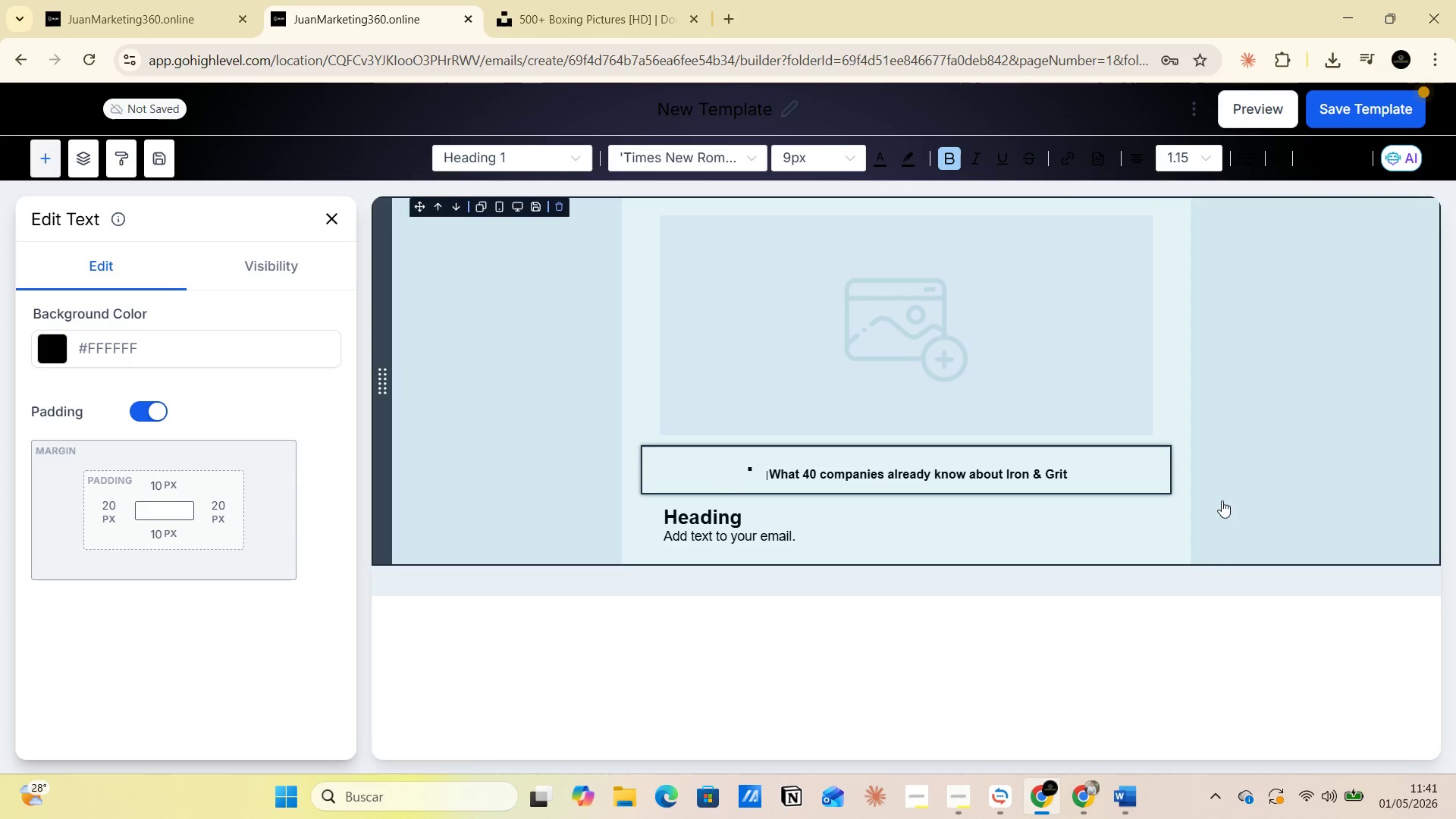 
key(Backspace)
 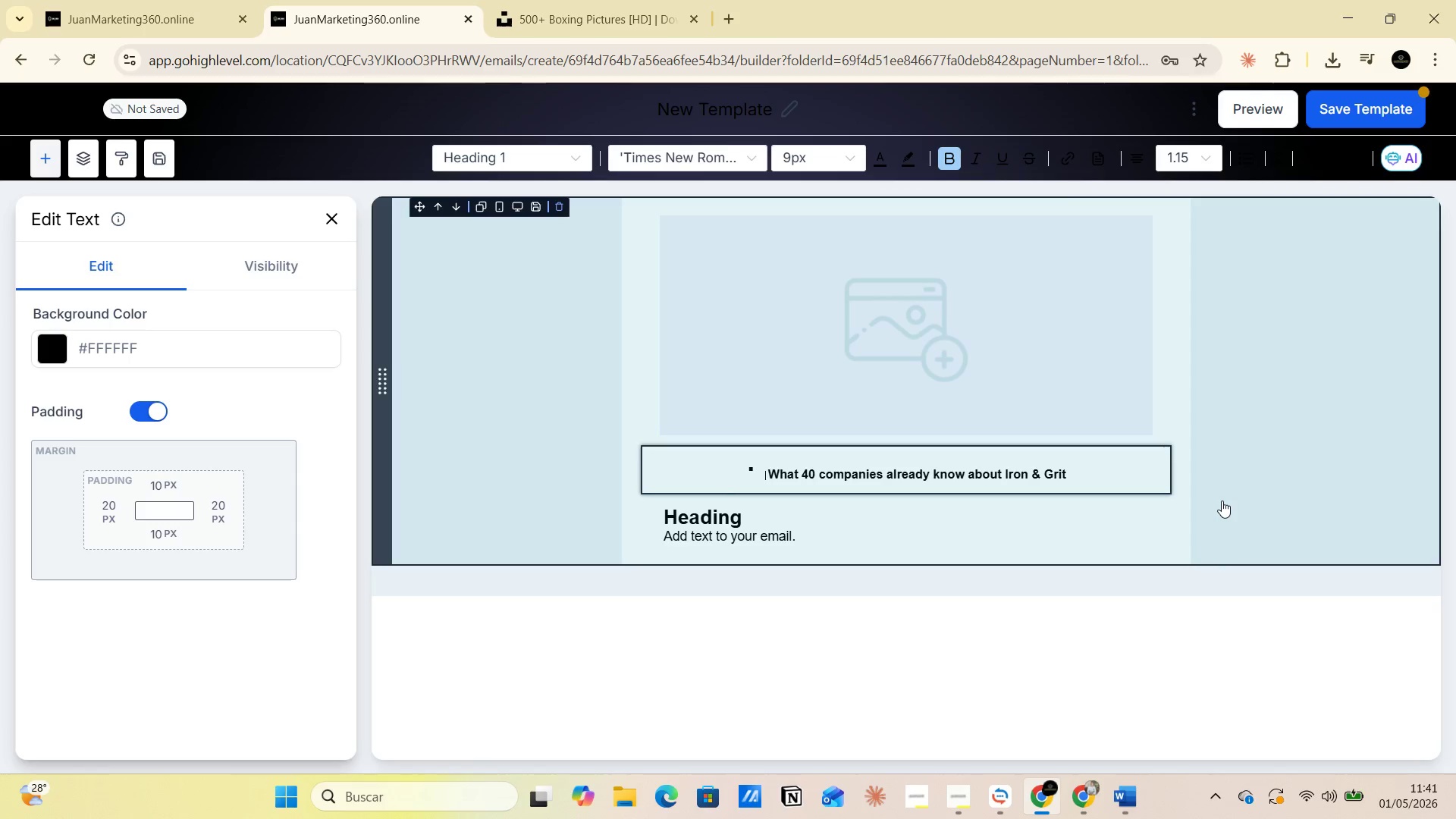 
key(Backspace)
 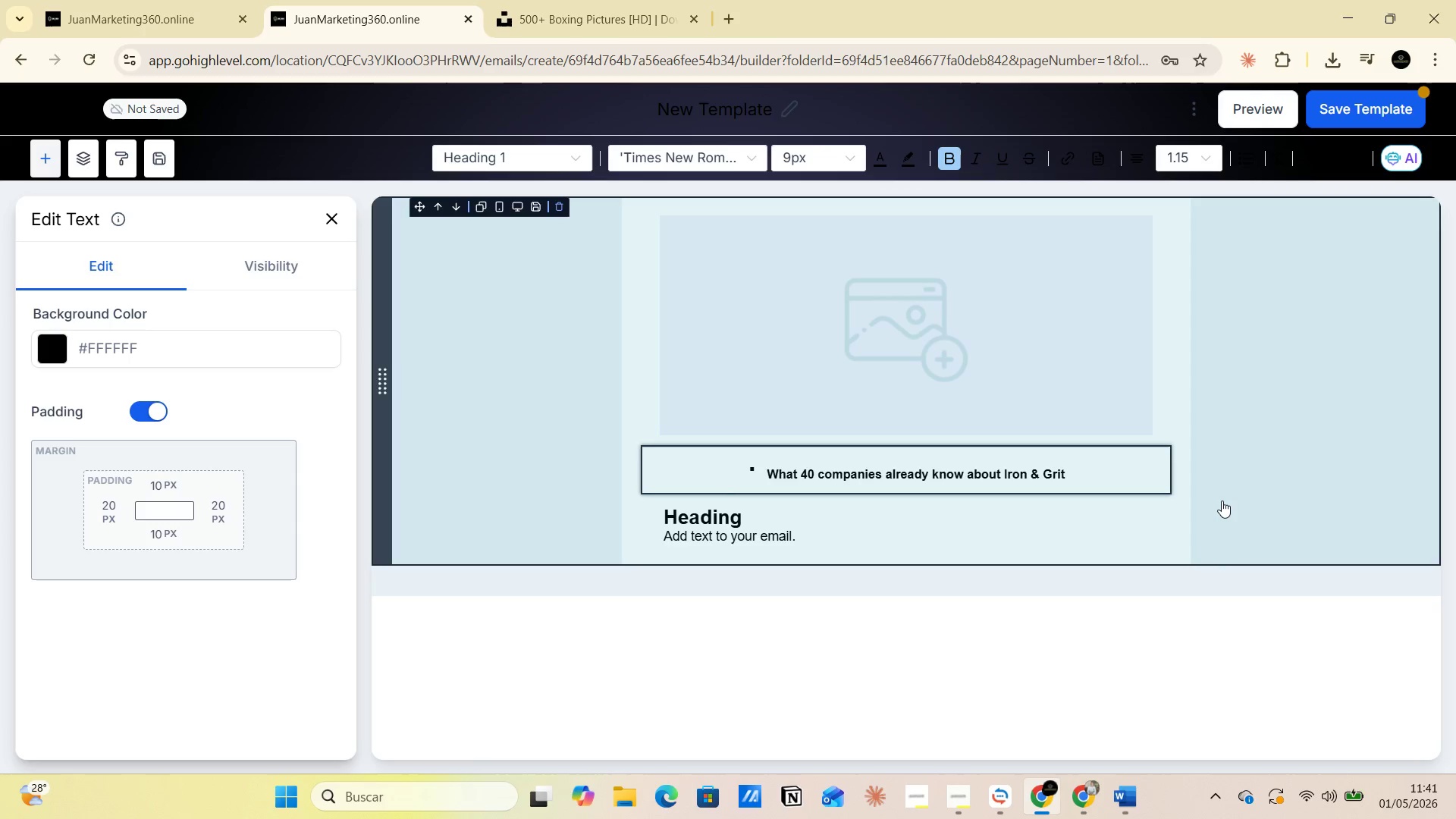 
key(Backspace)
 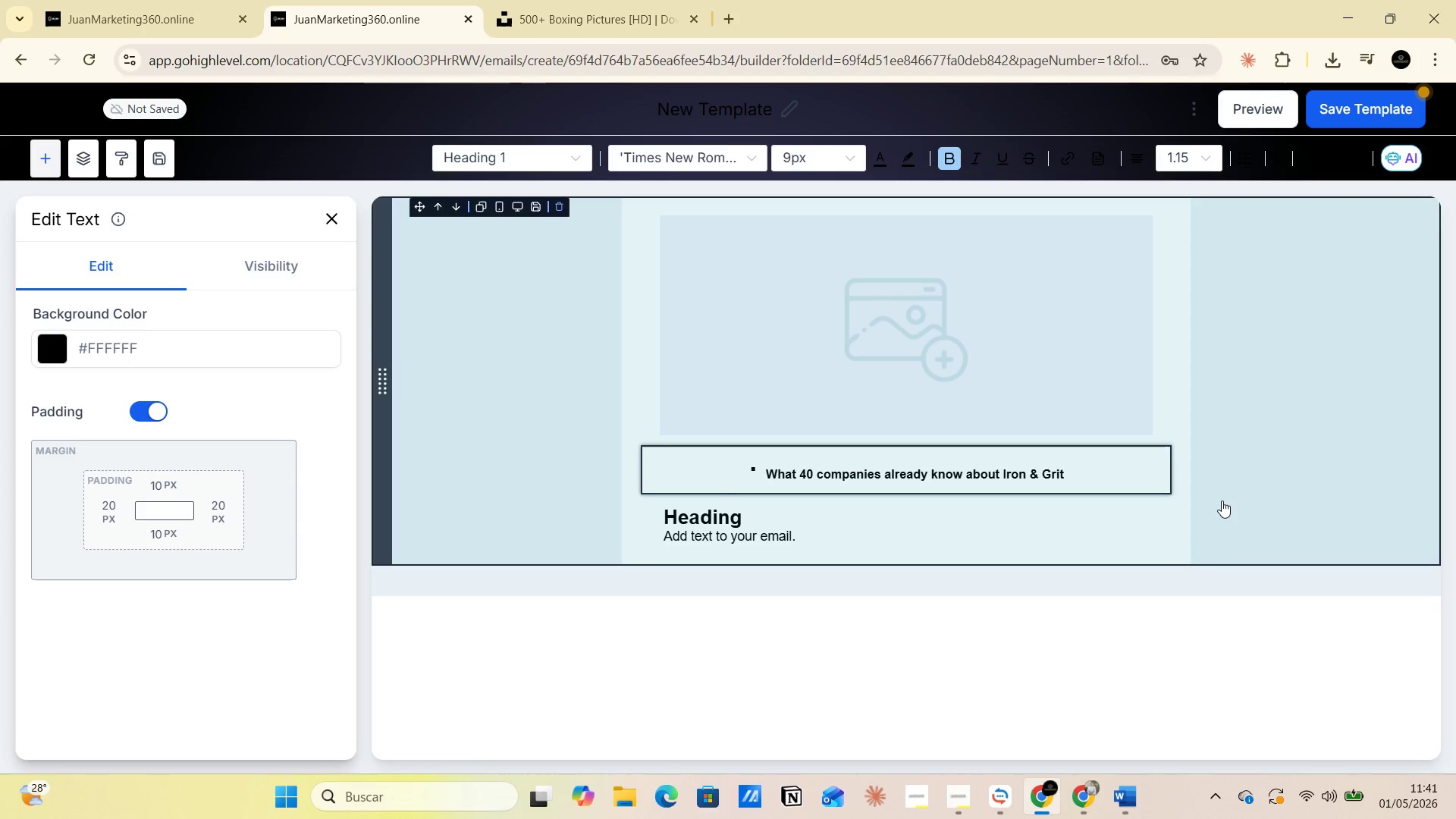 
key(Backspace)
 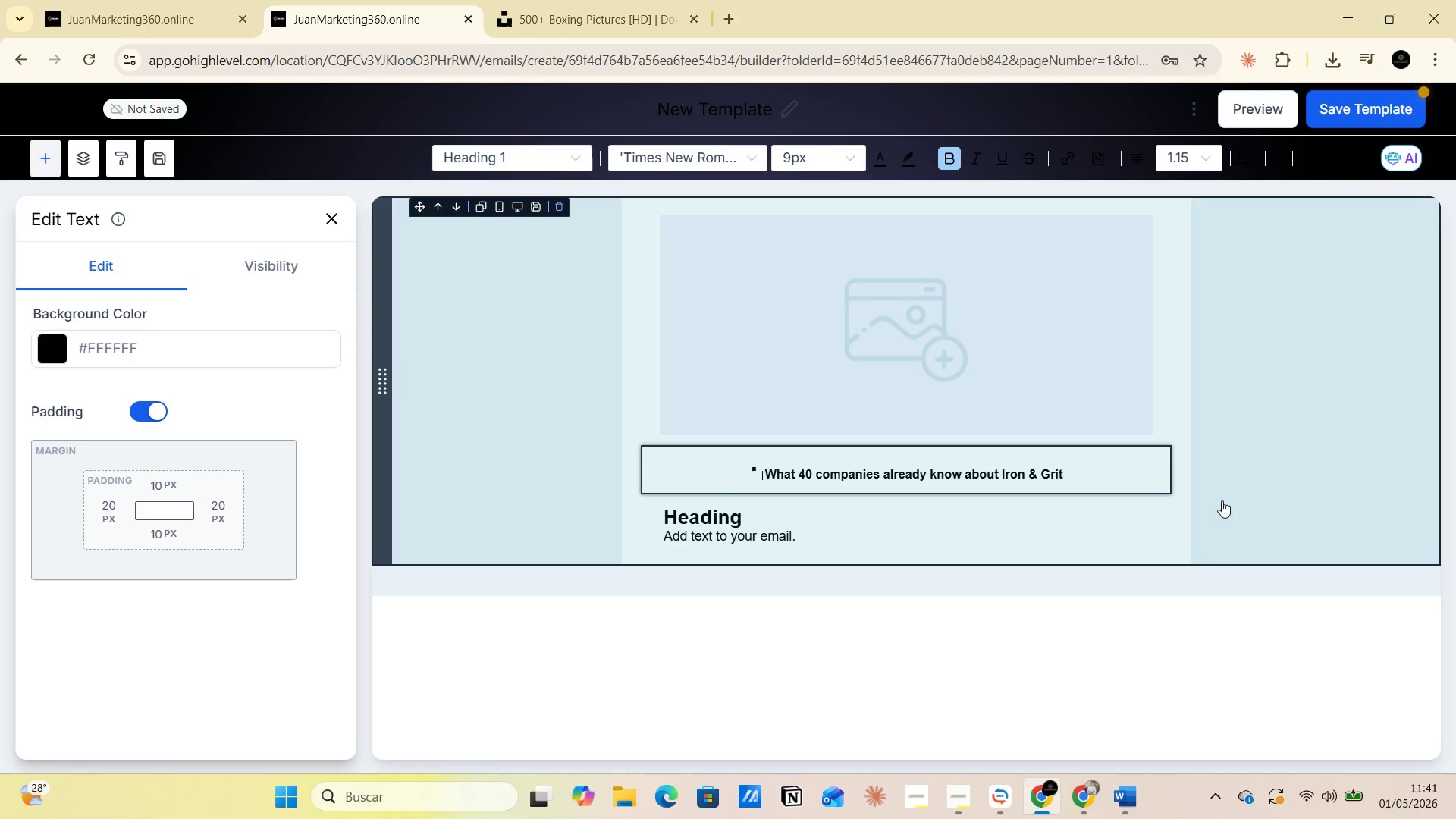 
key(Backspace)
 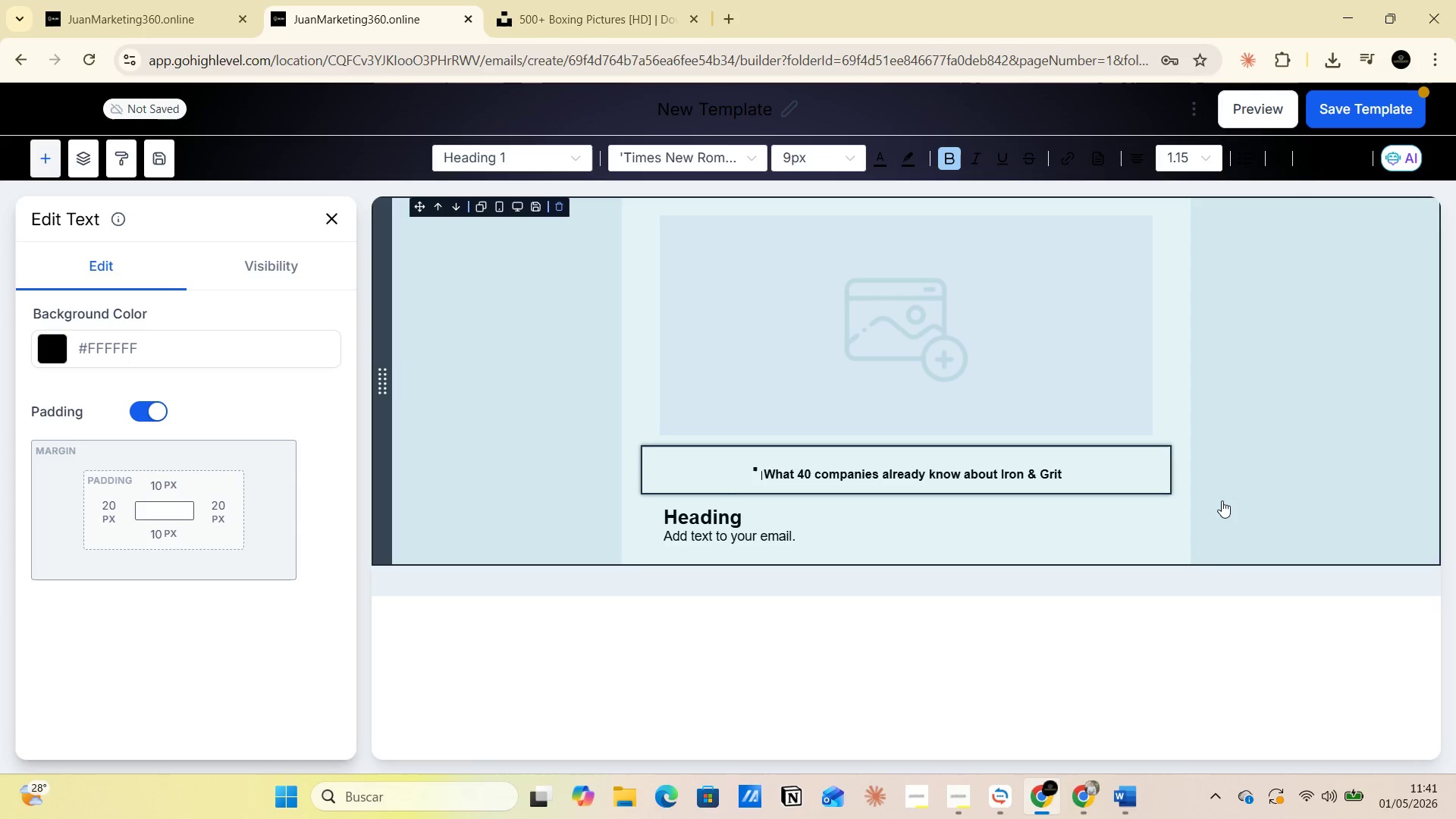 
key(Backspace)
 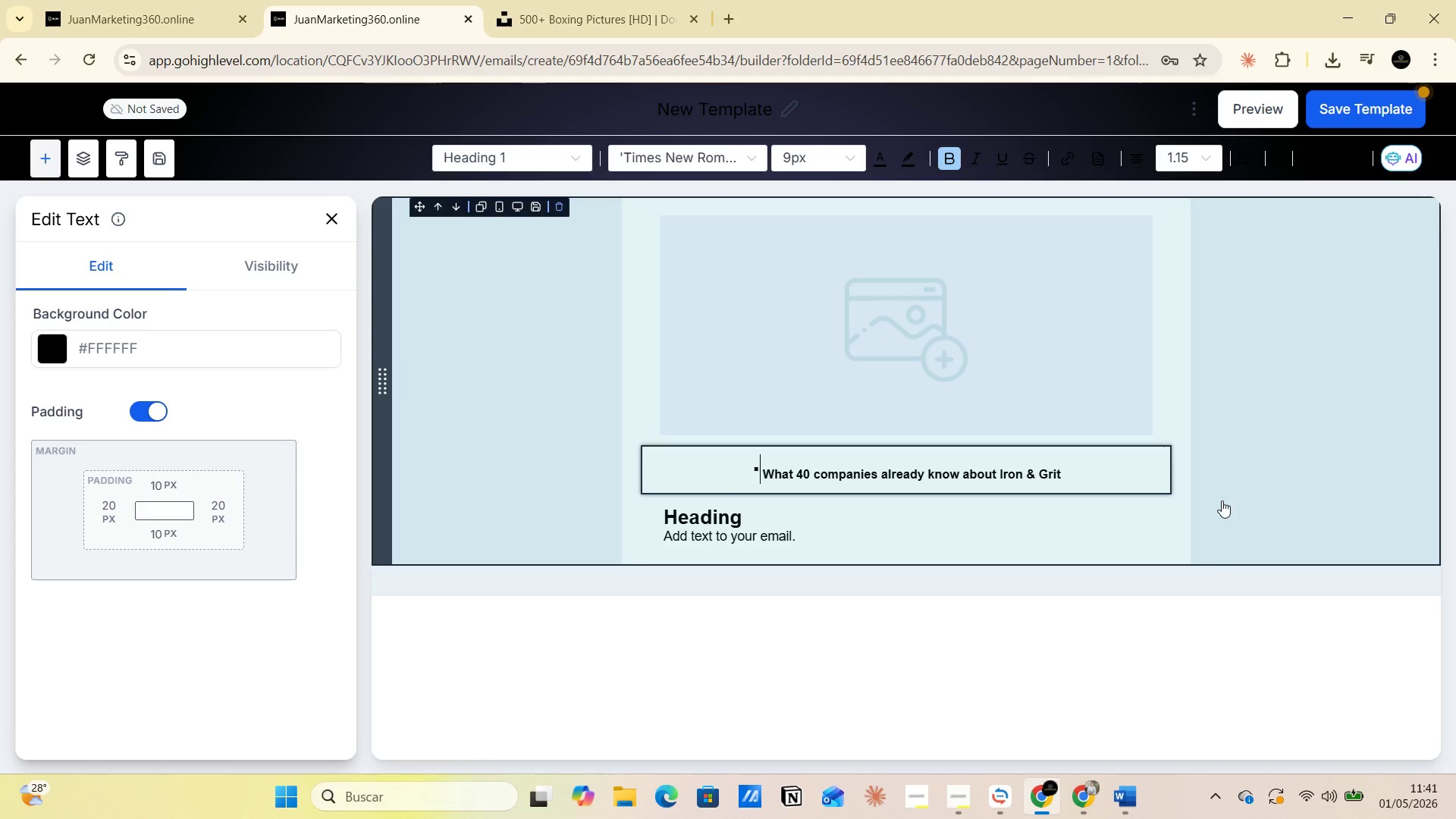 
key(Backspace)
 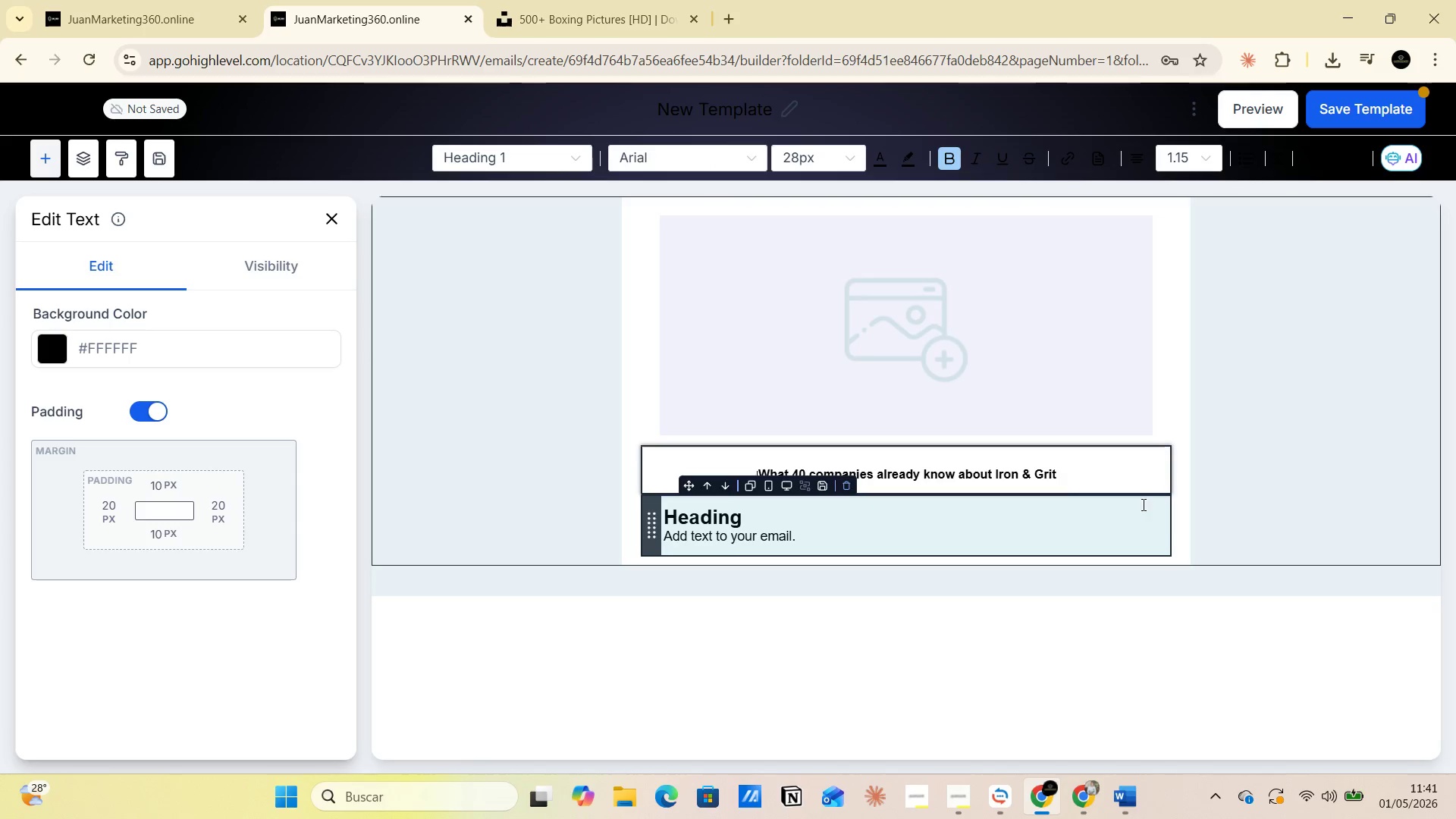 
left_click([1100, 472])
 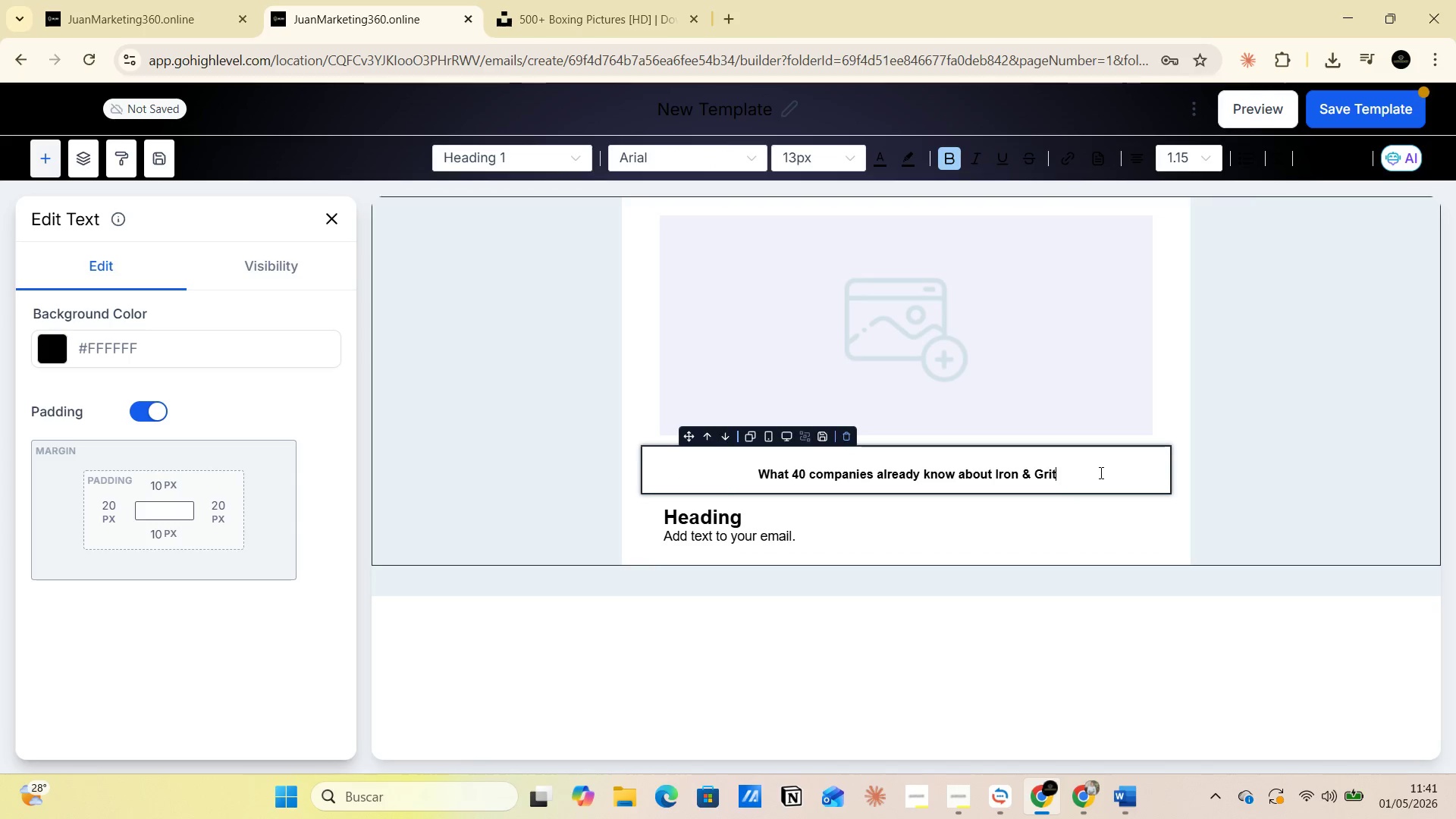 
left_click_drag(start_coordinate=[1101, 472], to_coordinate=[730, 475])
 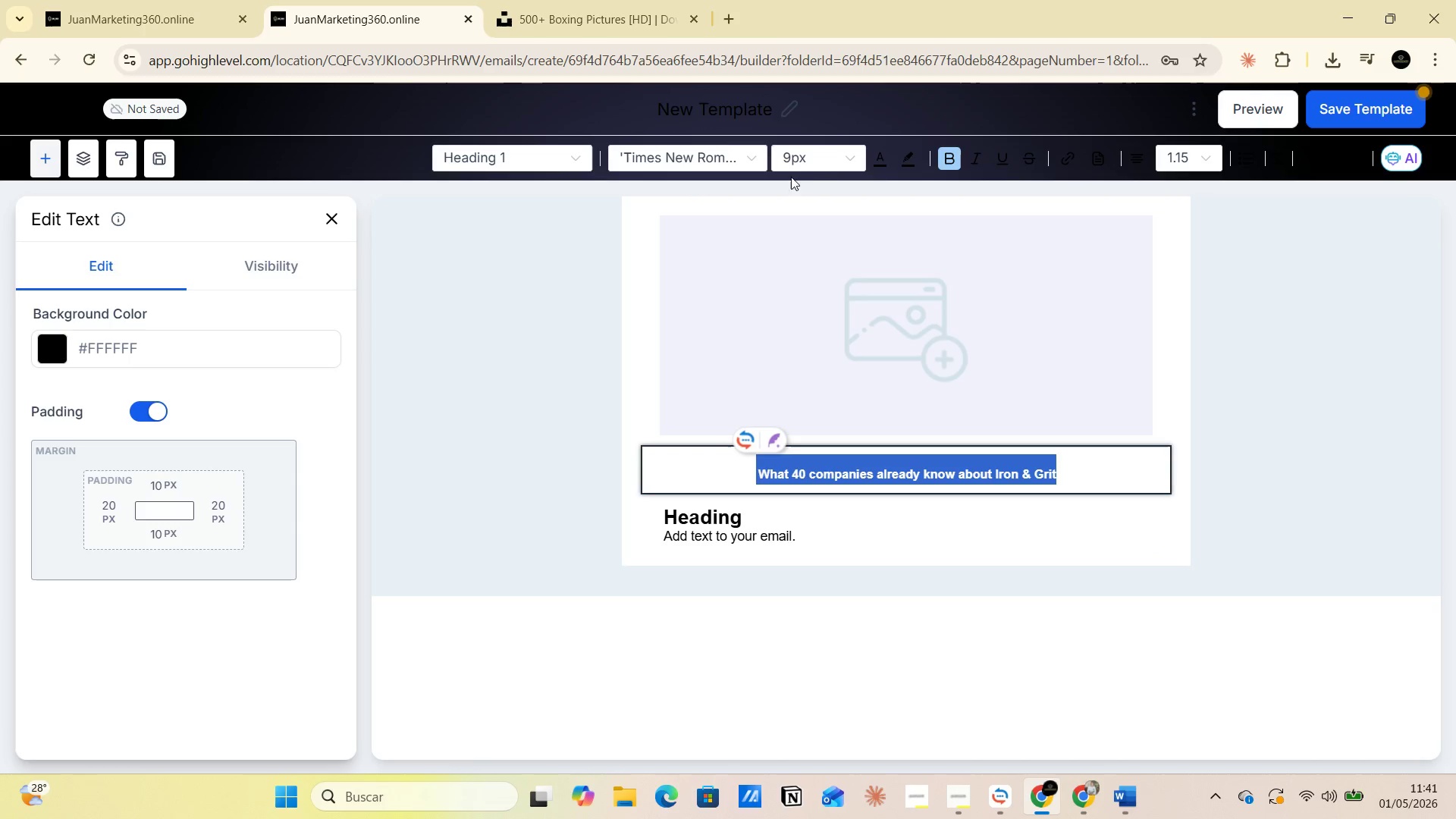 
left_click([848, 157])
 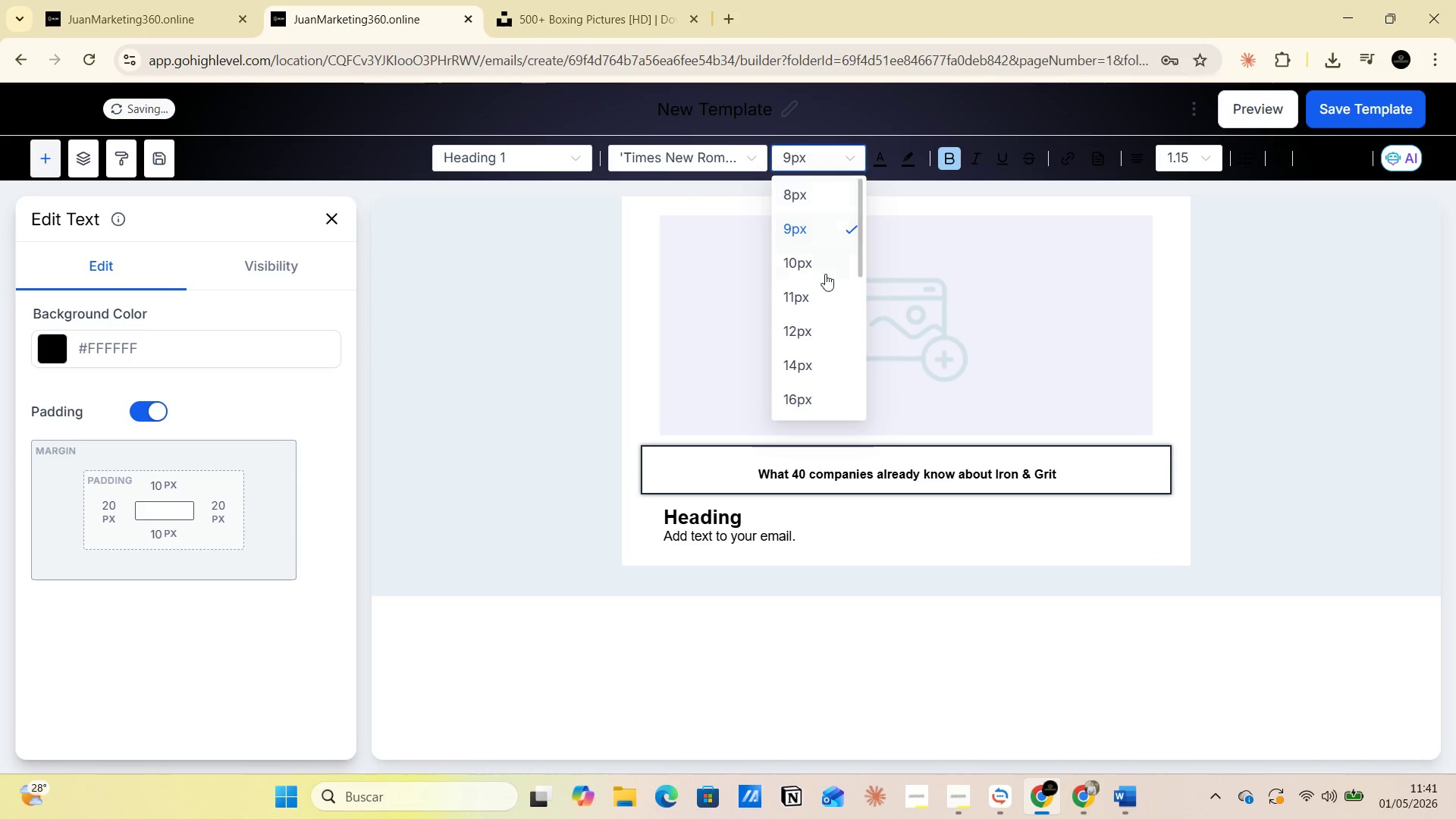 
scroll: coordinate [824, 345], scroll_direction: down, amount: 7.0
 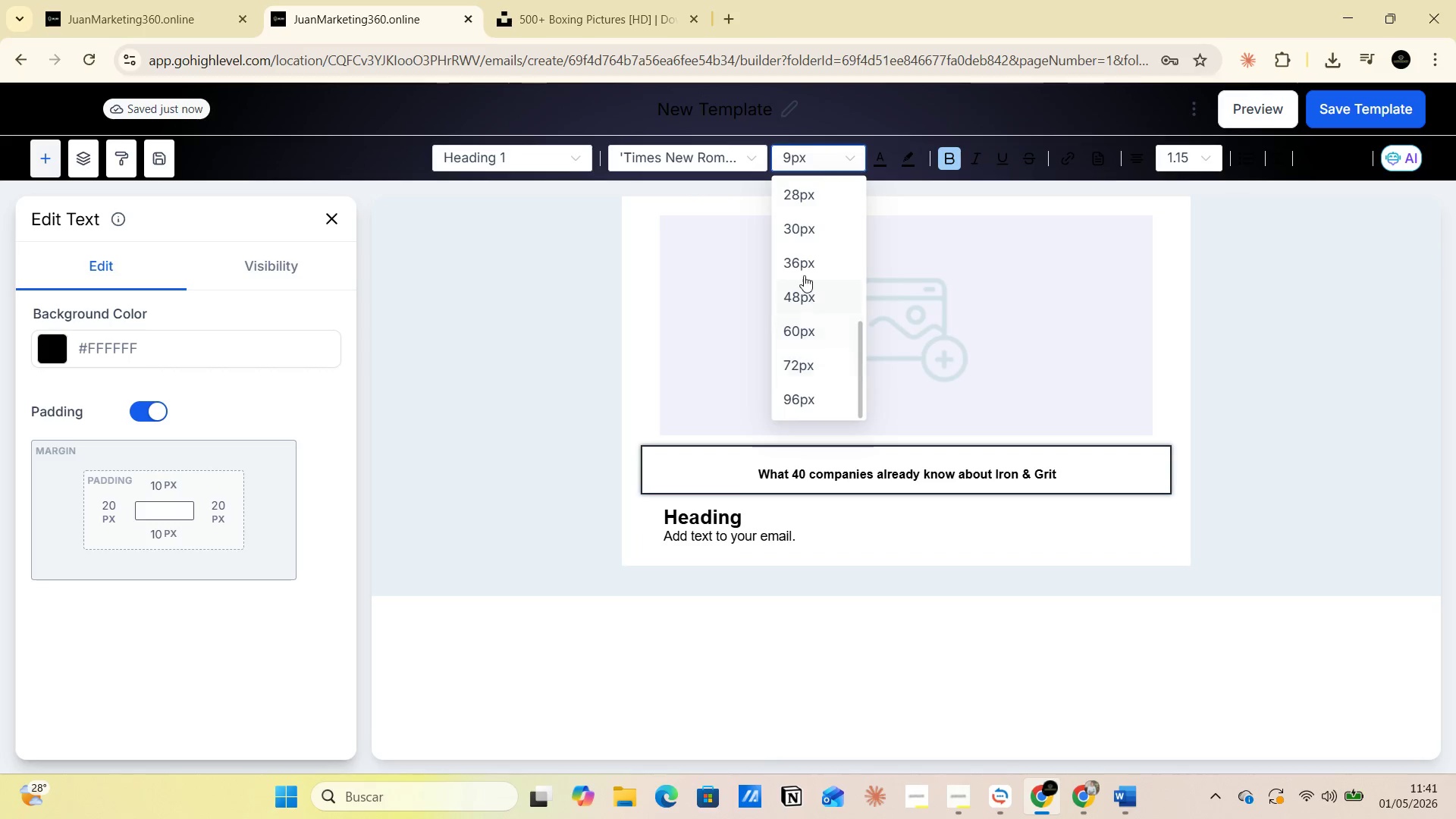 
left_click([806, 269])
 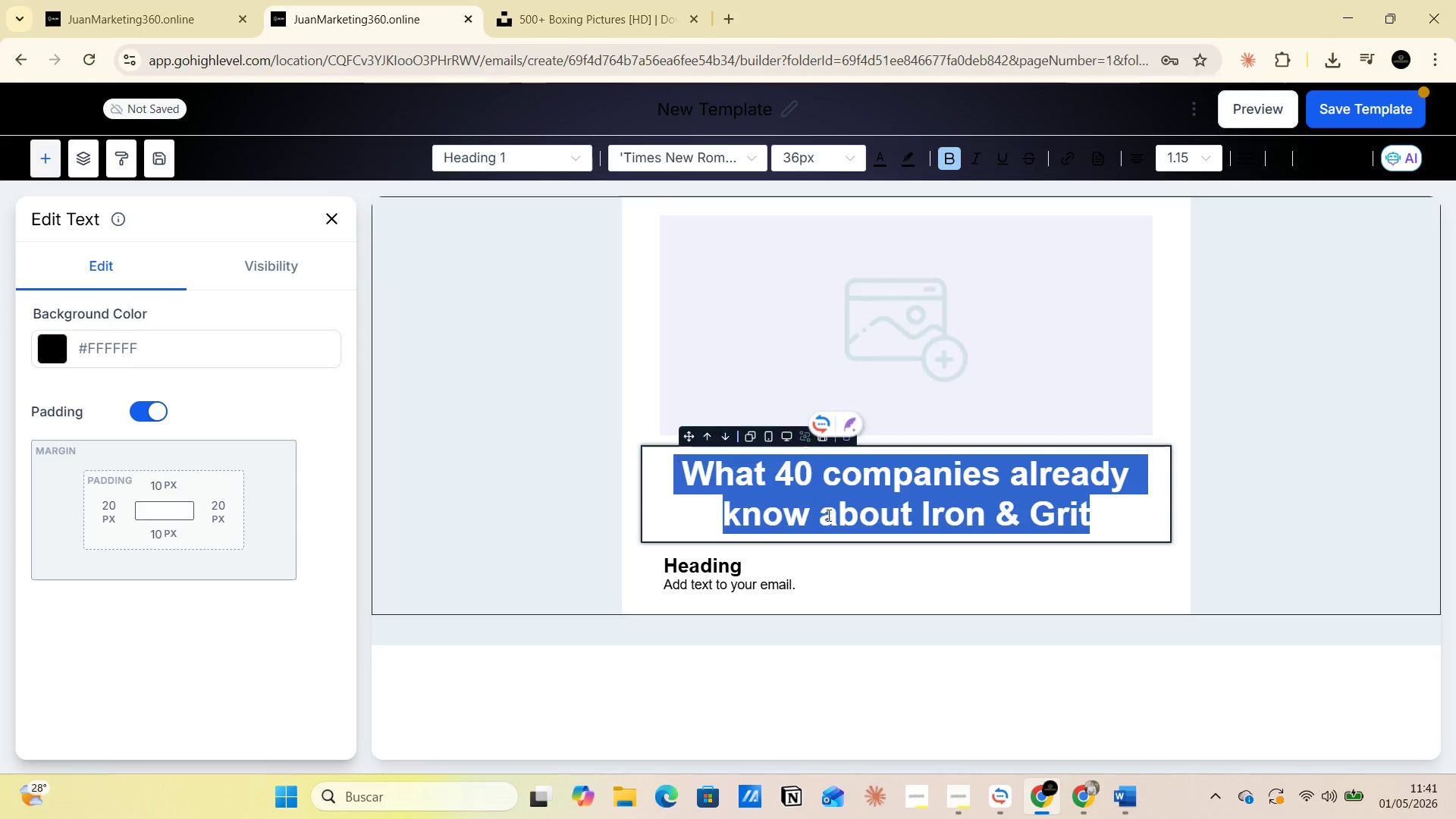 
left_click([830, 517])
 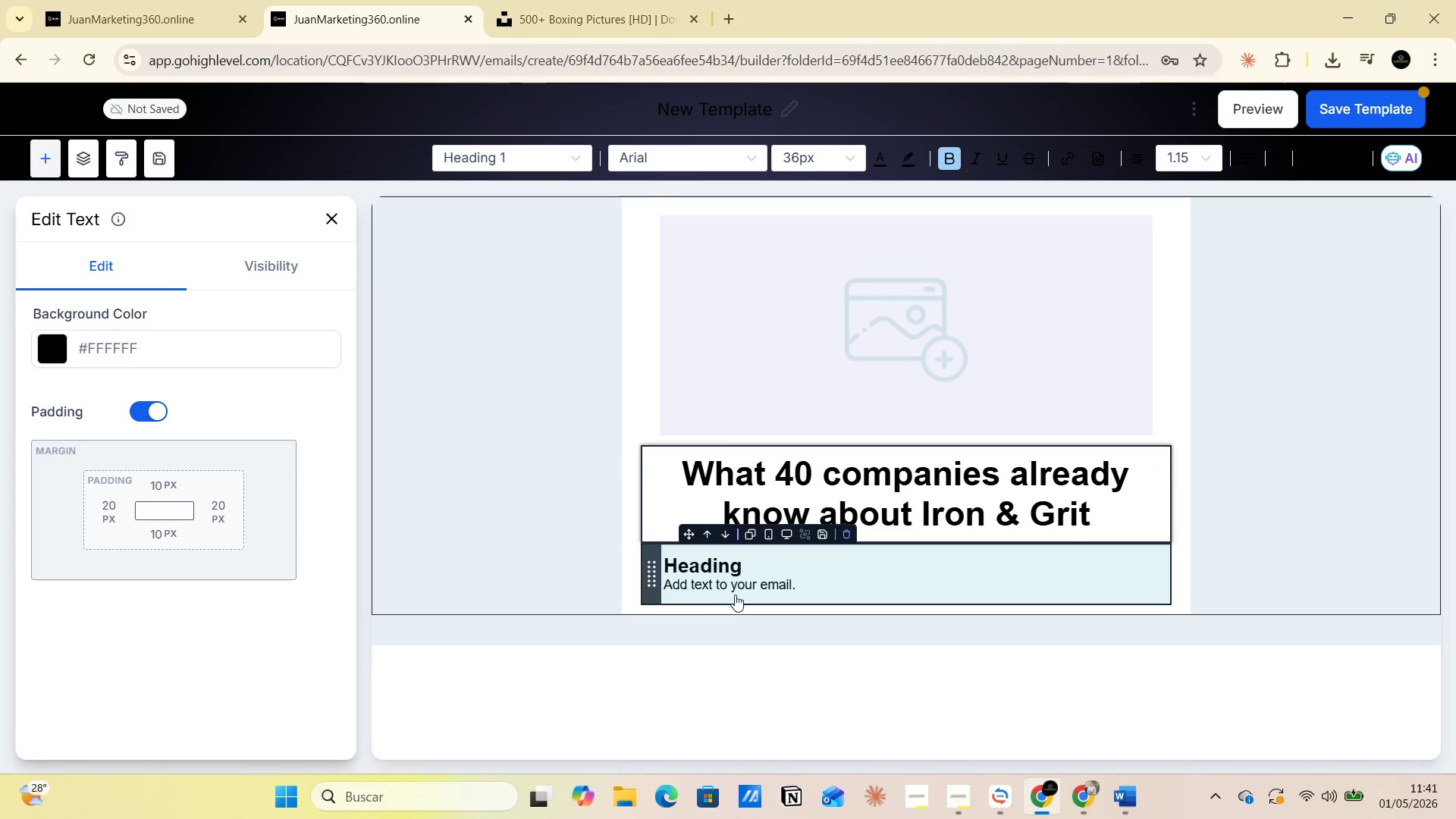 
left_click([744, 581])
 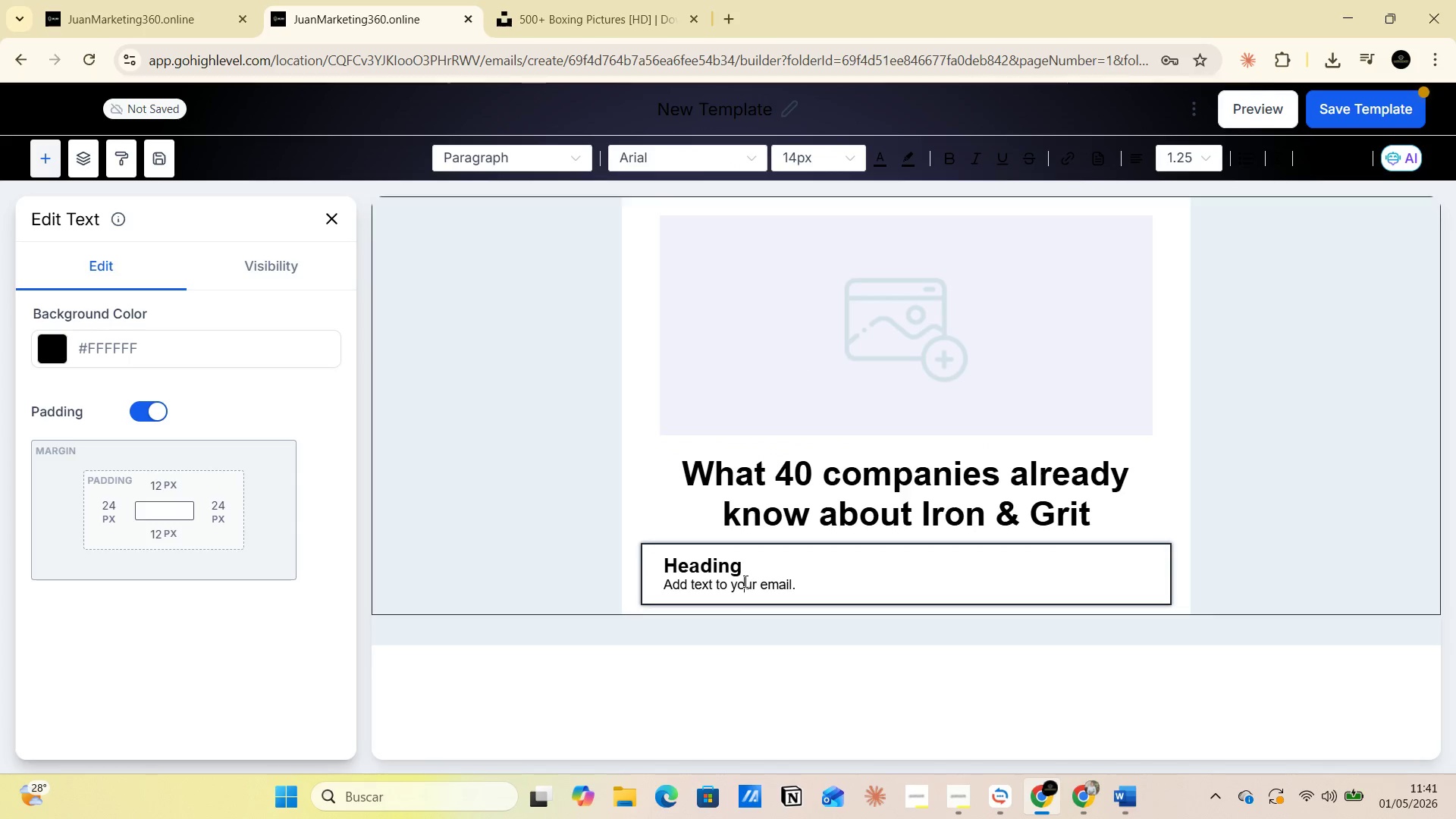 
key(Alt+Tab)
 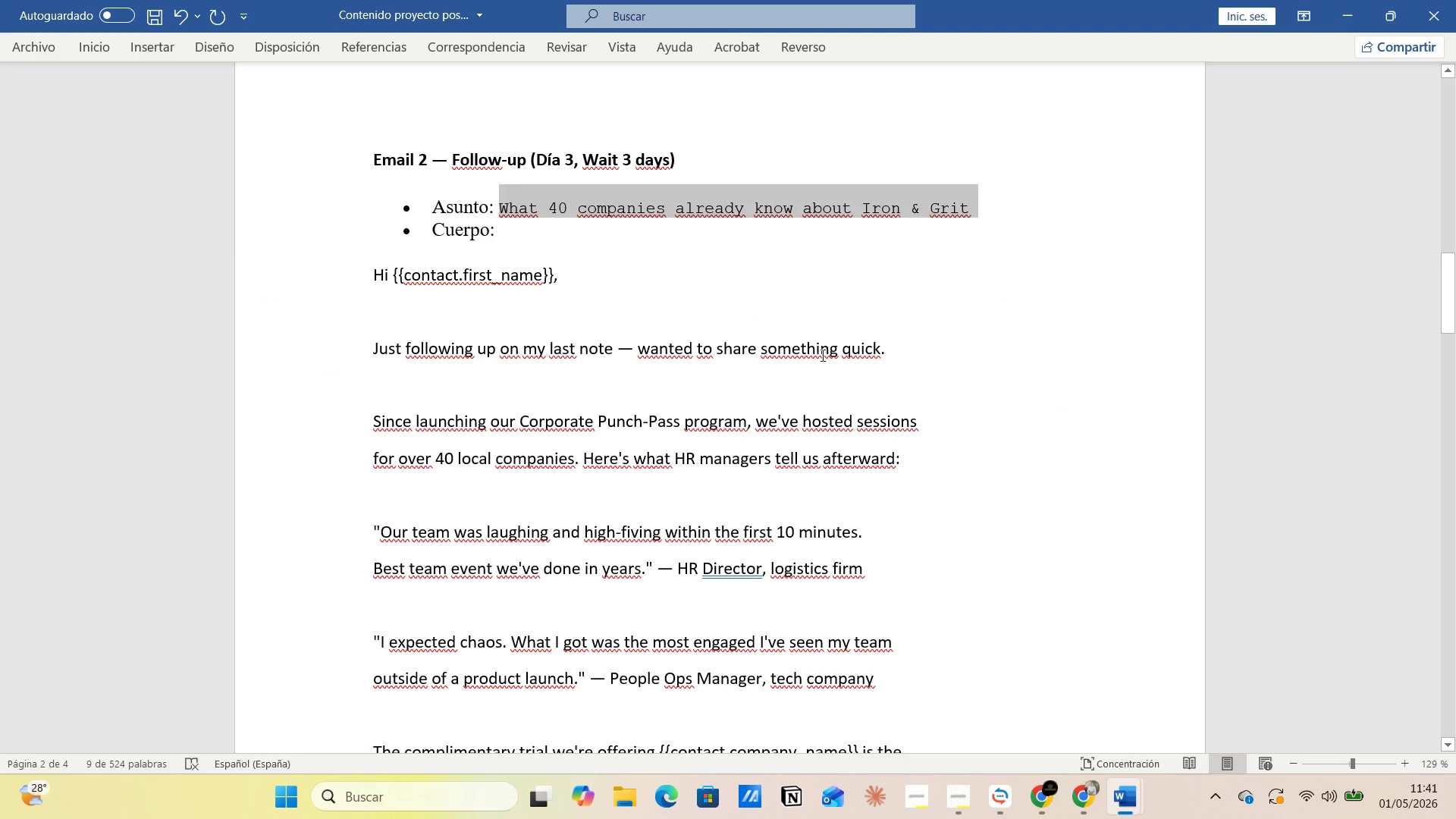 
left_click([767, 298])
 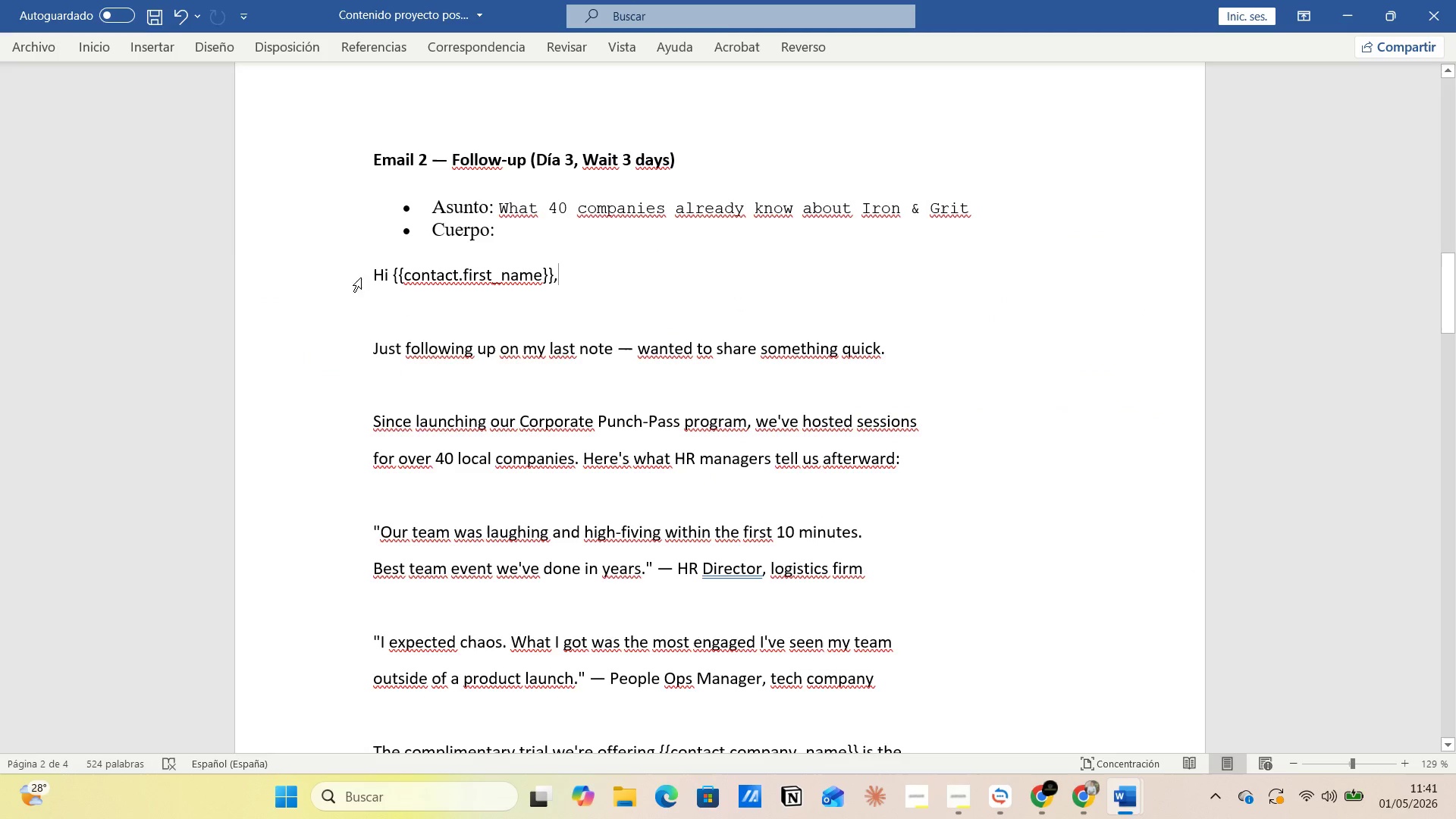 
left_click_drag(start_coordinate=[362, 278], to_coordinate=[794, 558])
 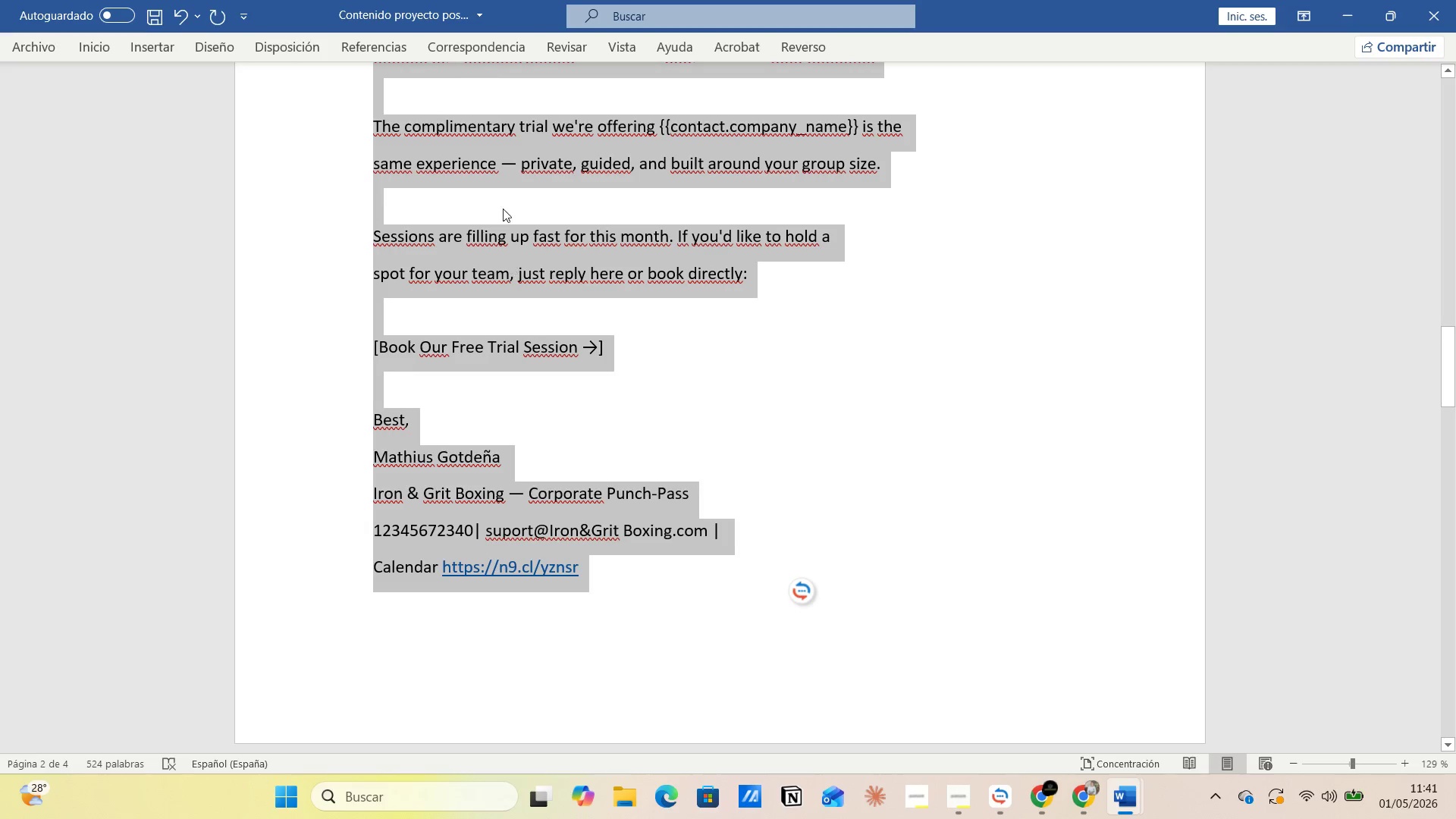 
scroll: coordinate [774, 453], scroll_direction: down, amount: 10.0
 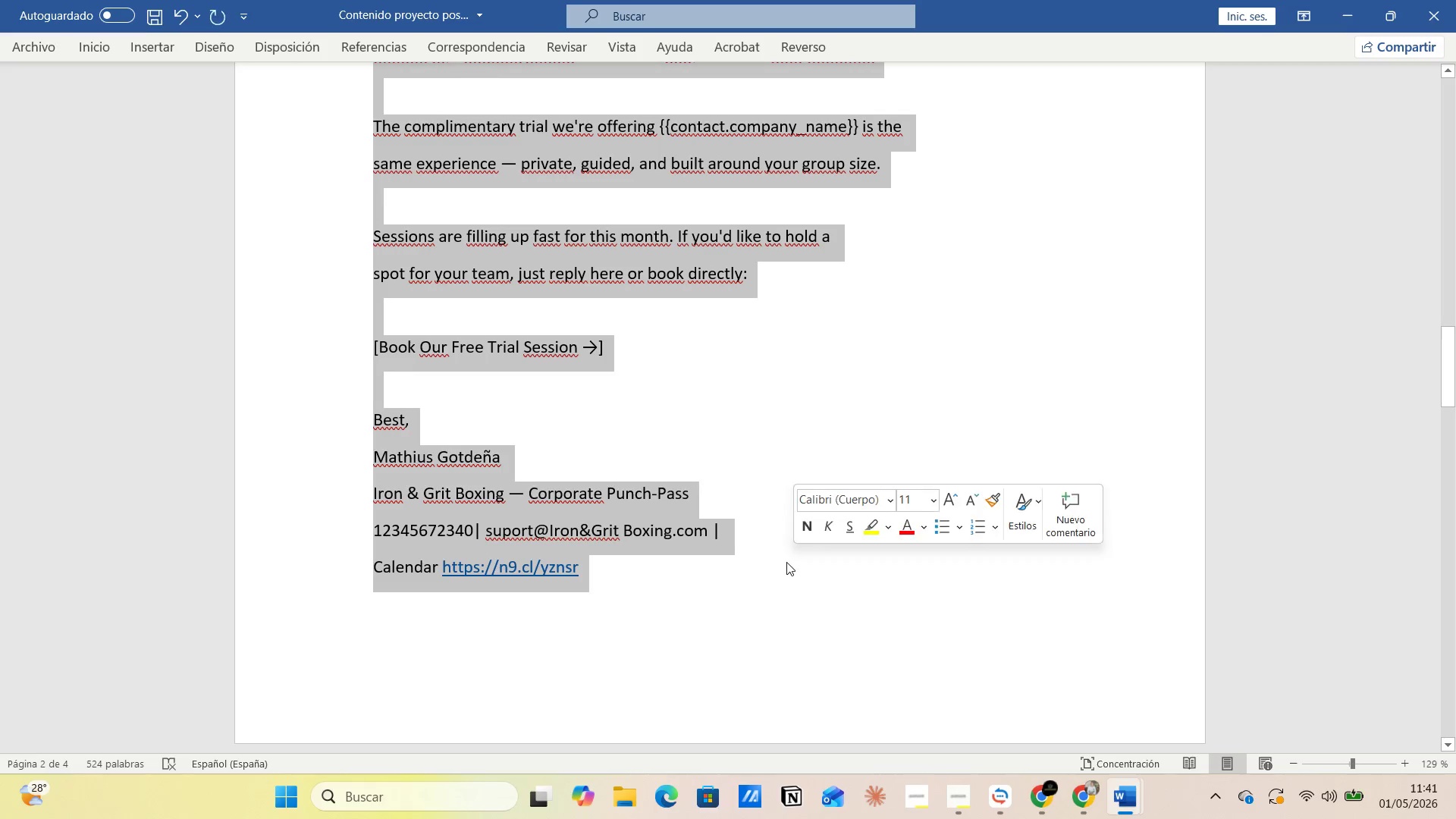 
mouse_move([519, 208])
 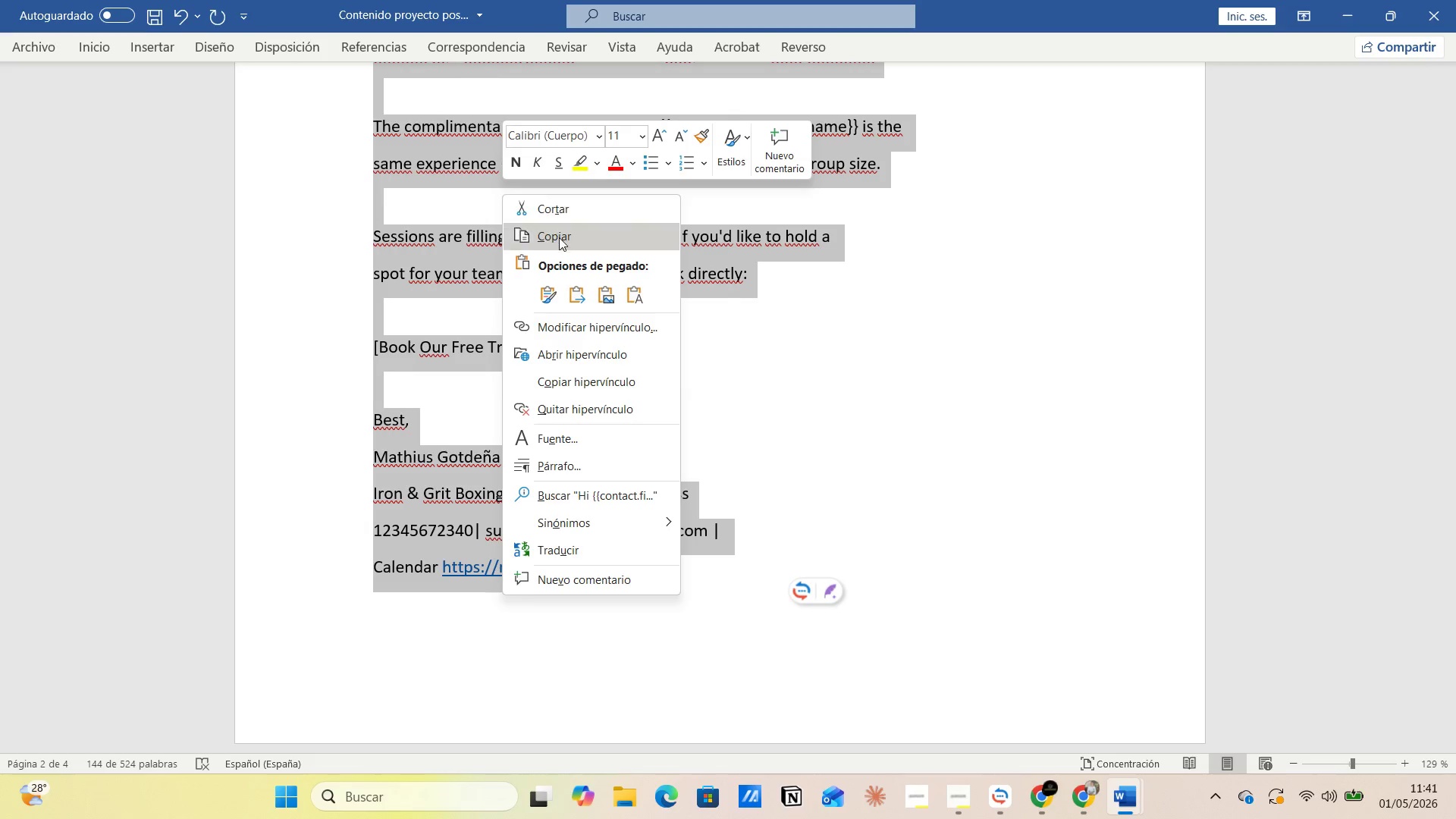 
left_click([559, 237])
 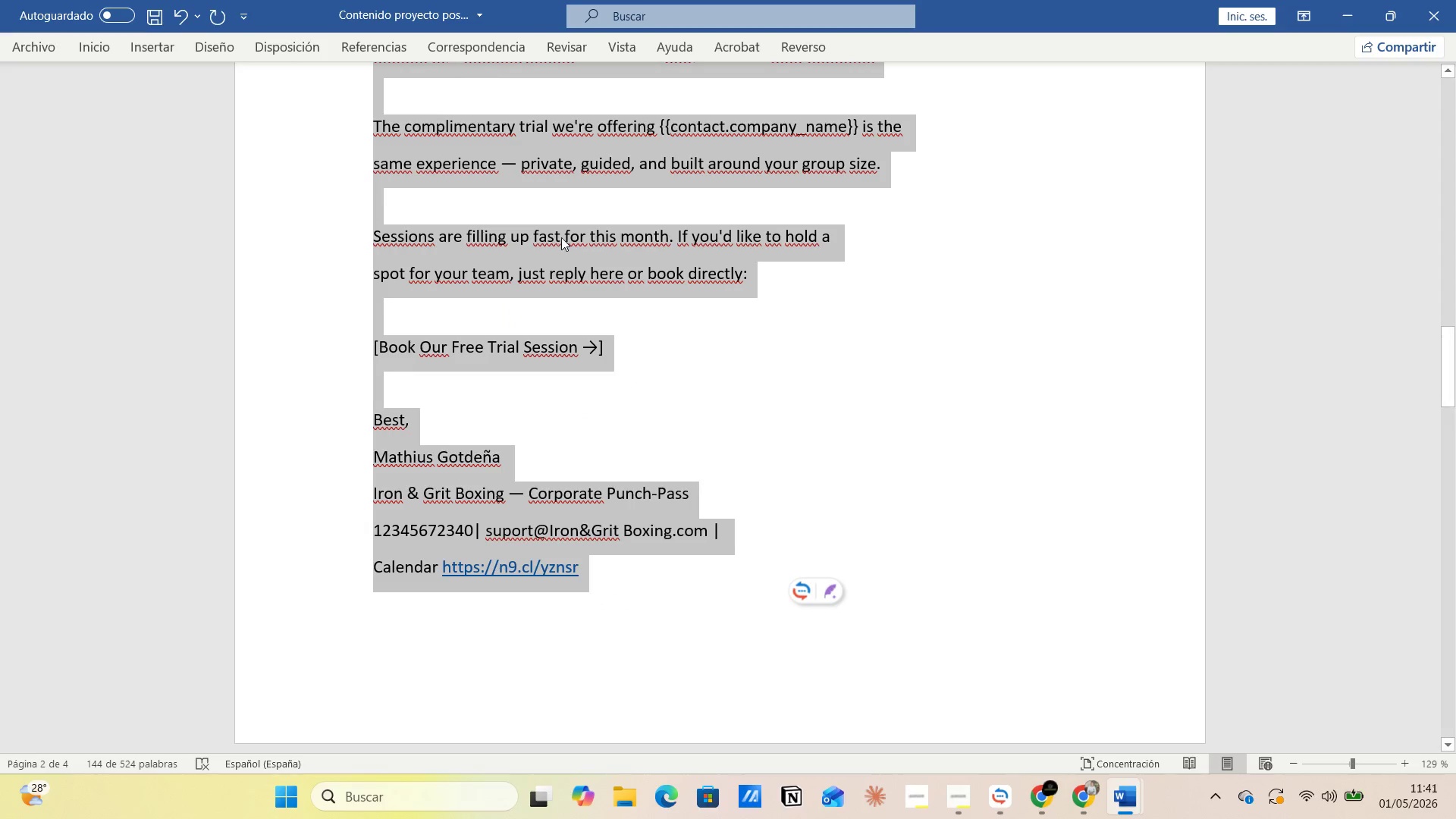 
key(Alt+AltLeft)
 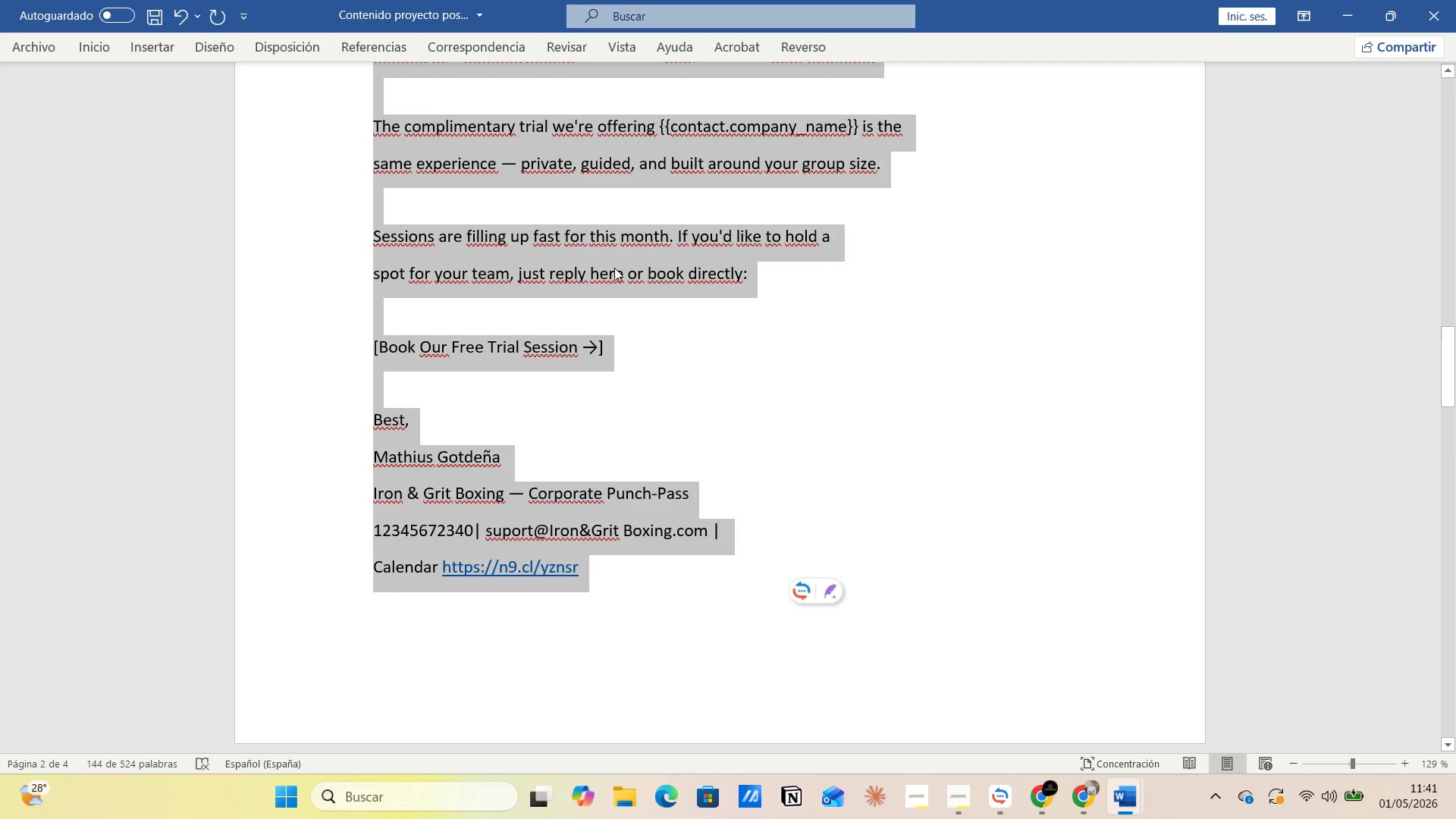 
key(Alt+Tab)
 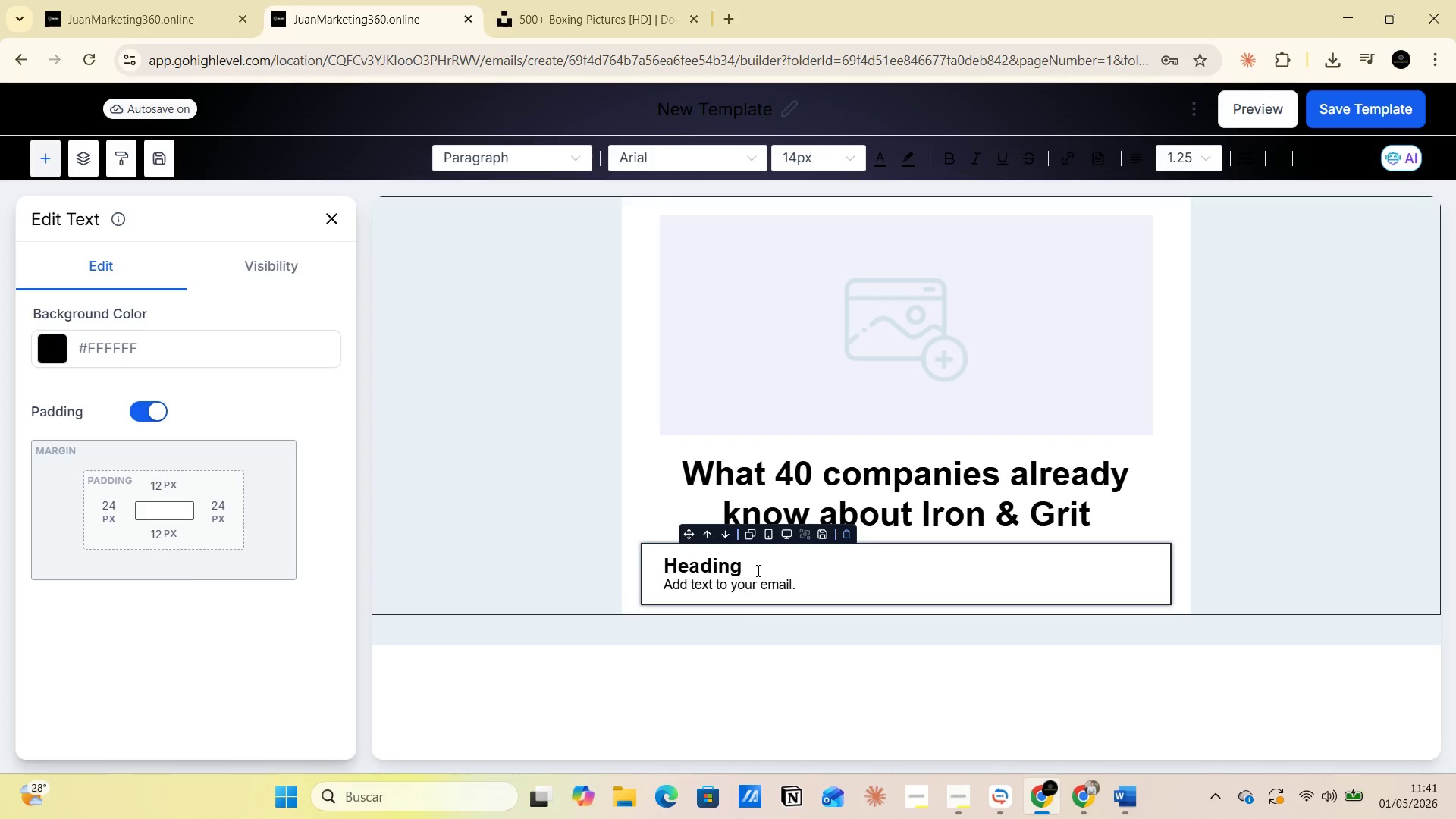 
left_click([757, 571])
 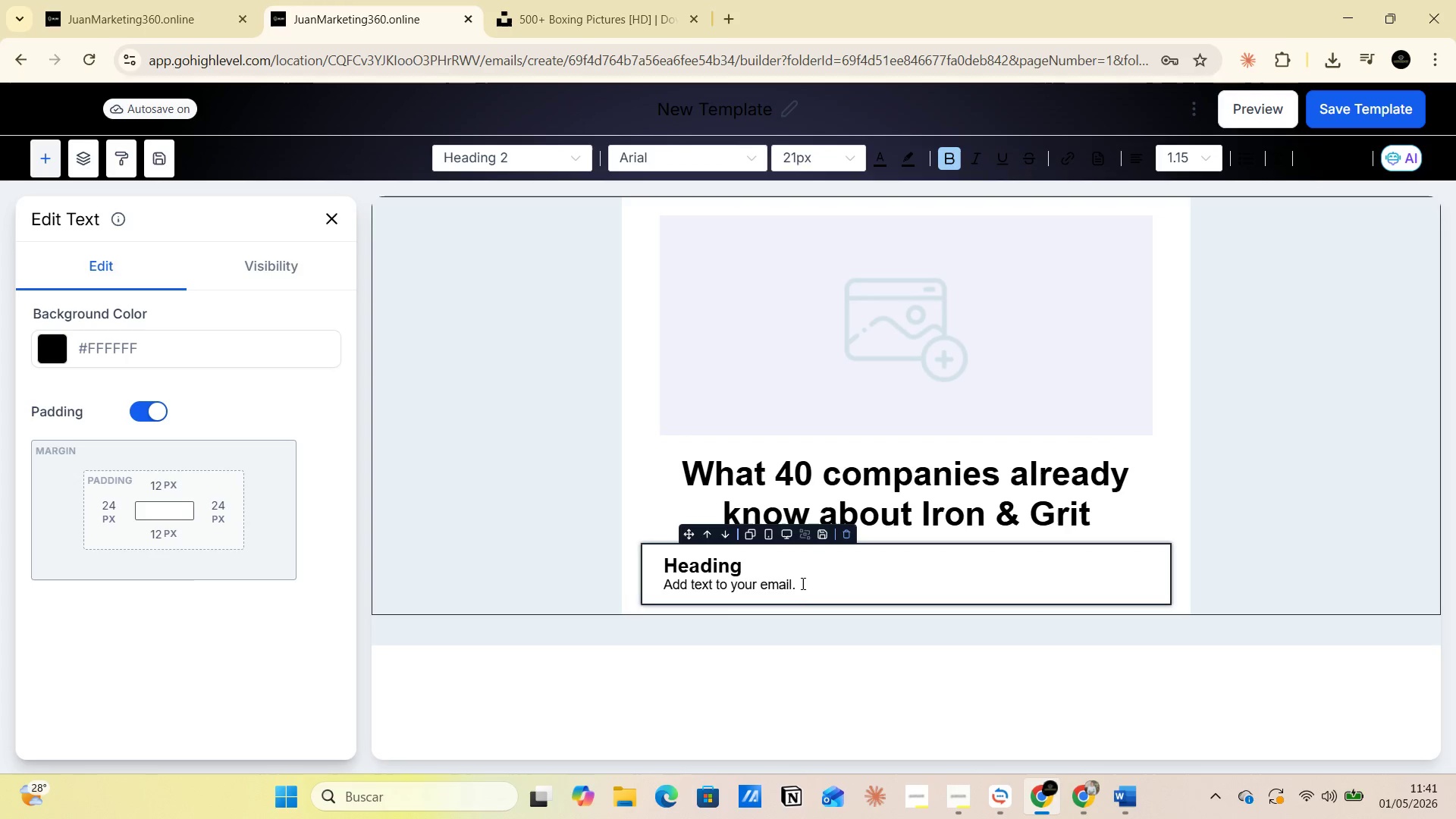 
left_click_drag(start_coordinate=[805, 585], to_coordinate=[647, 558])
 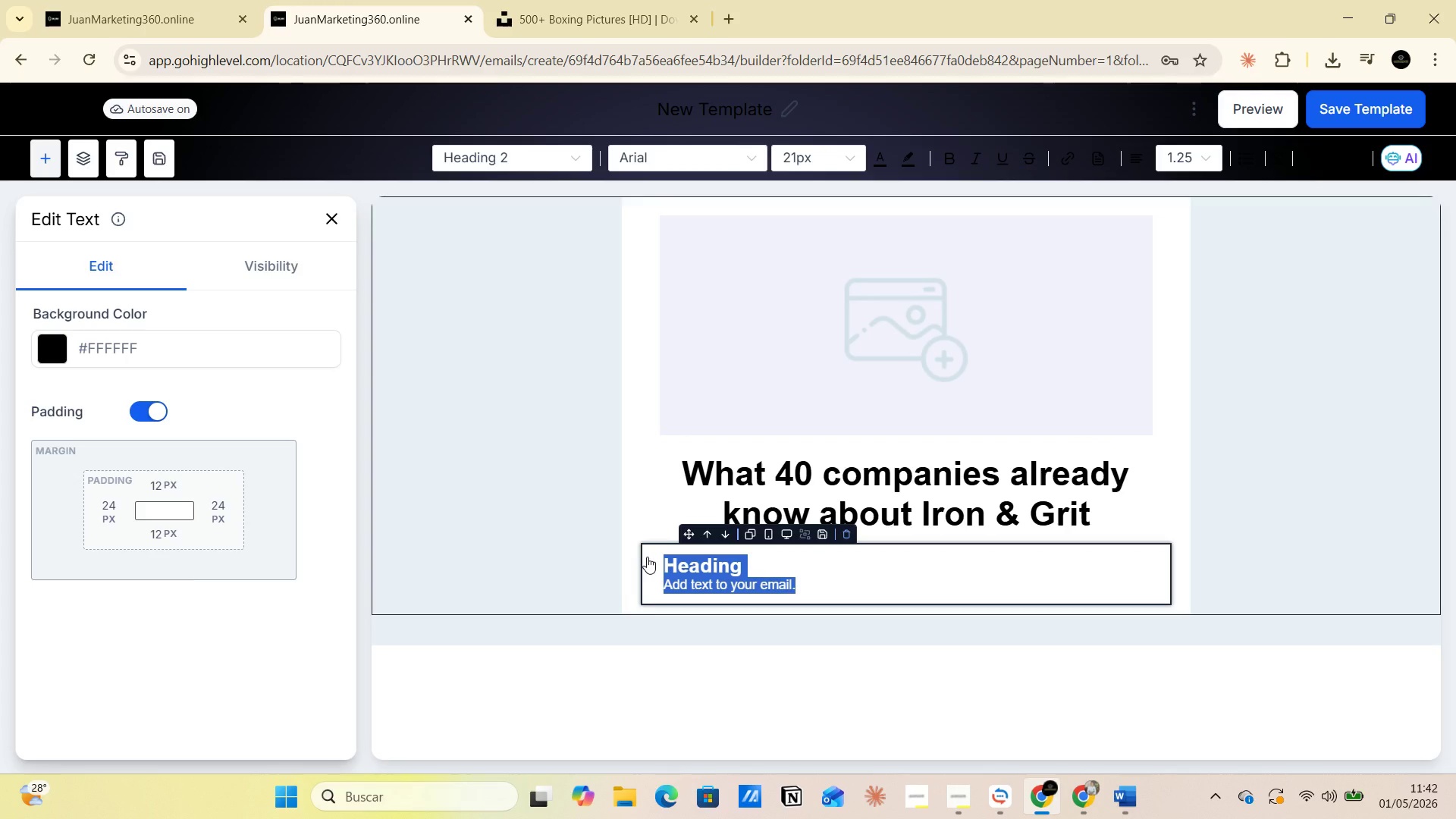 
key(Control+V)
 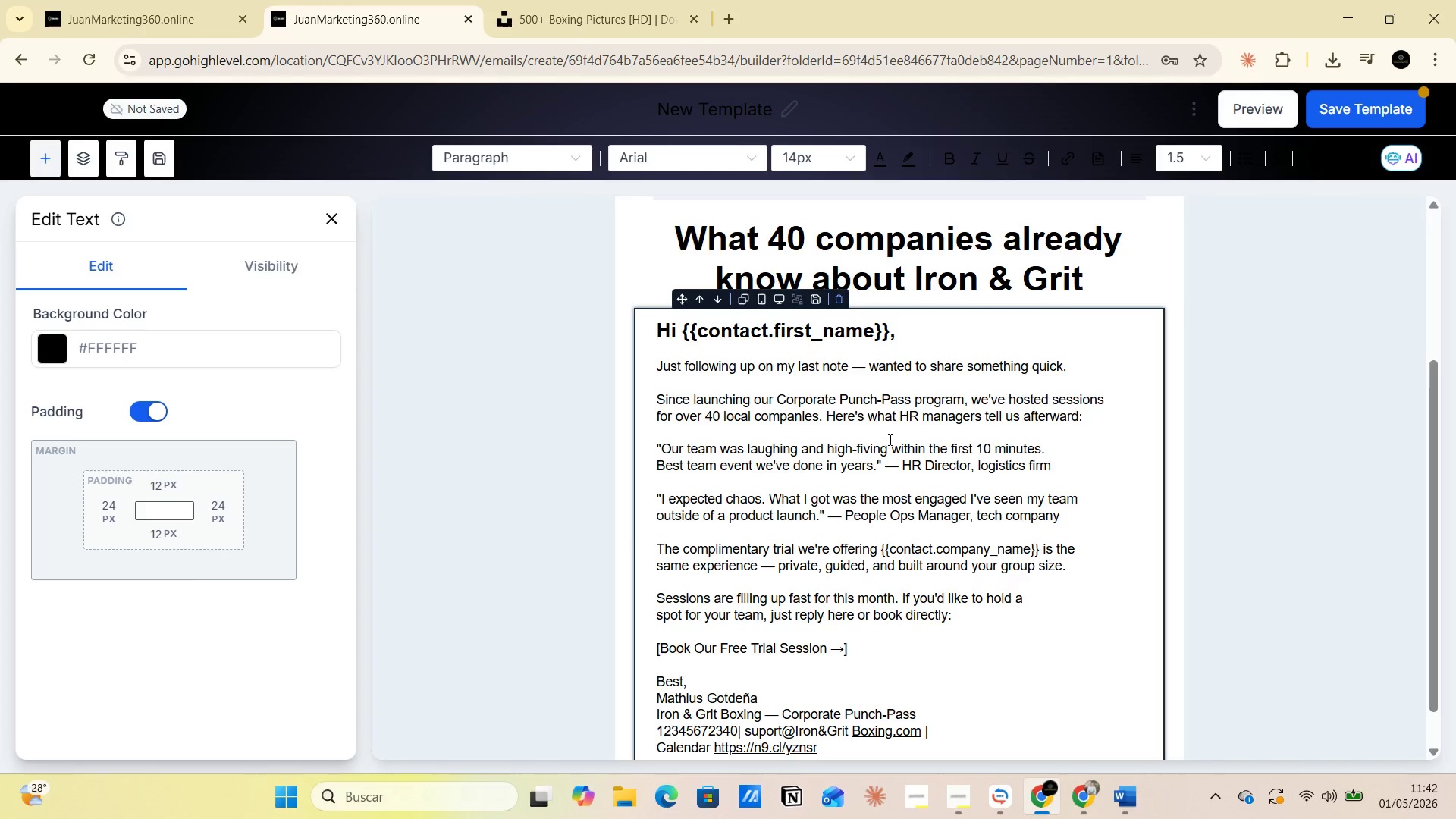 
scroll: coordinate [908, 463], scroll_direction: down, amount: 1.0
 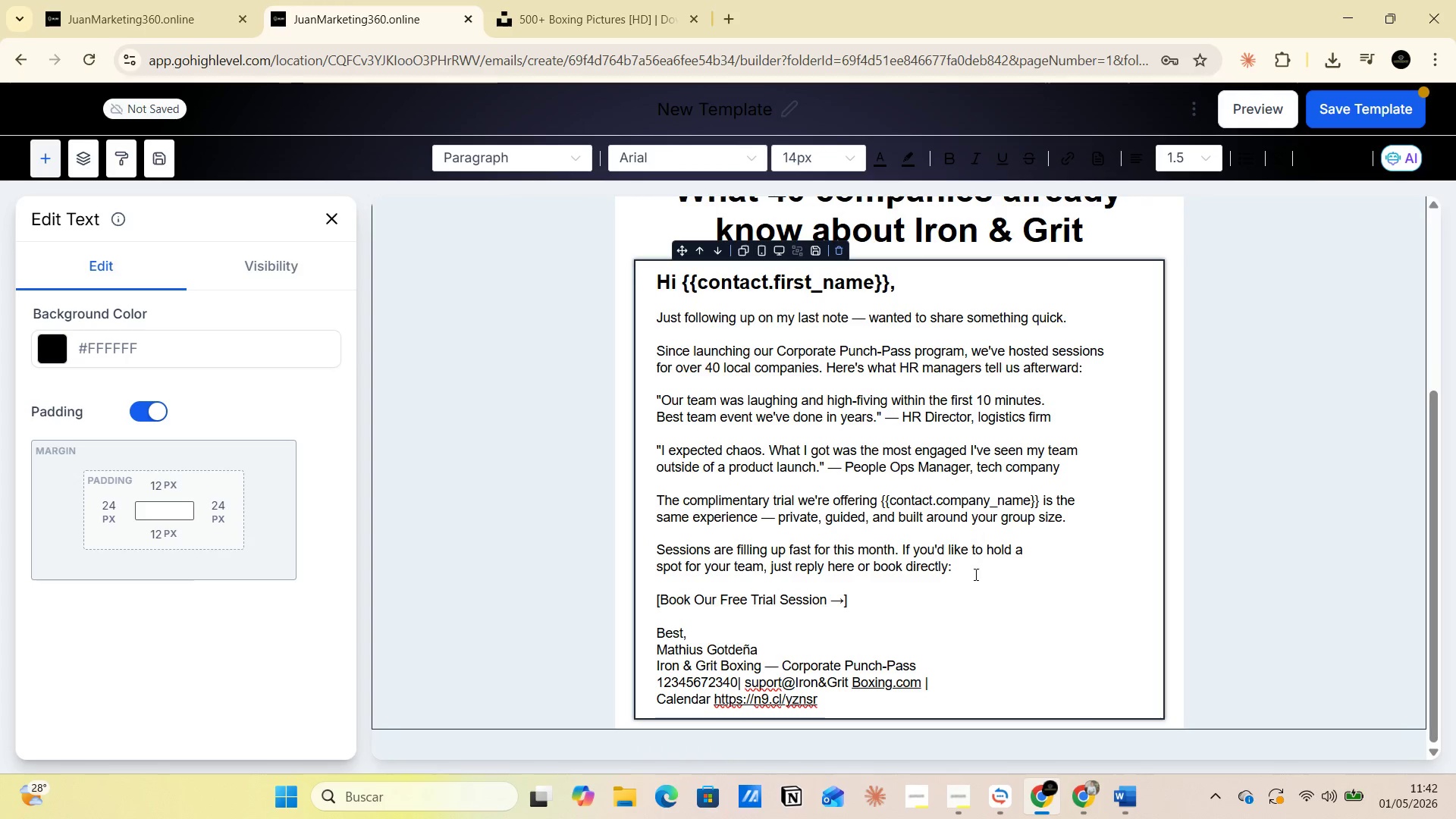 
left_click([971, 579])
 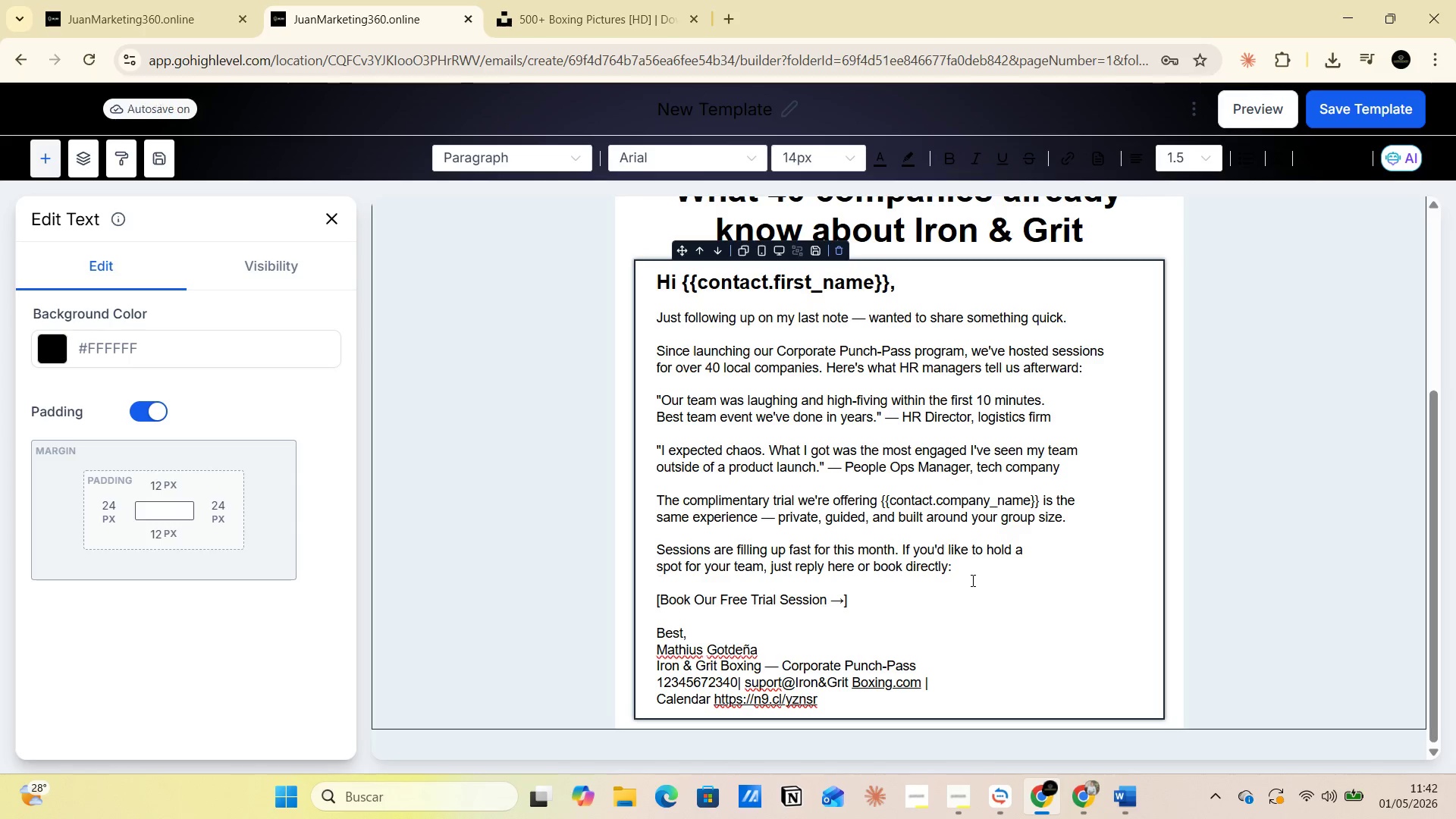 
wait(7.73)
 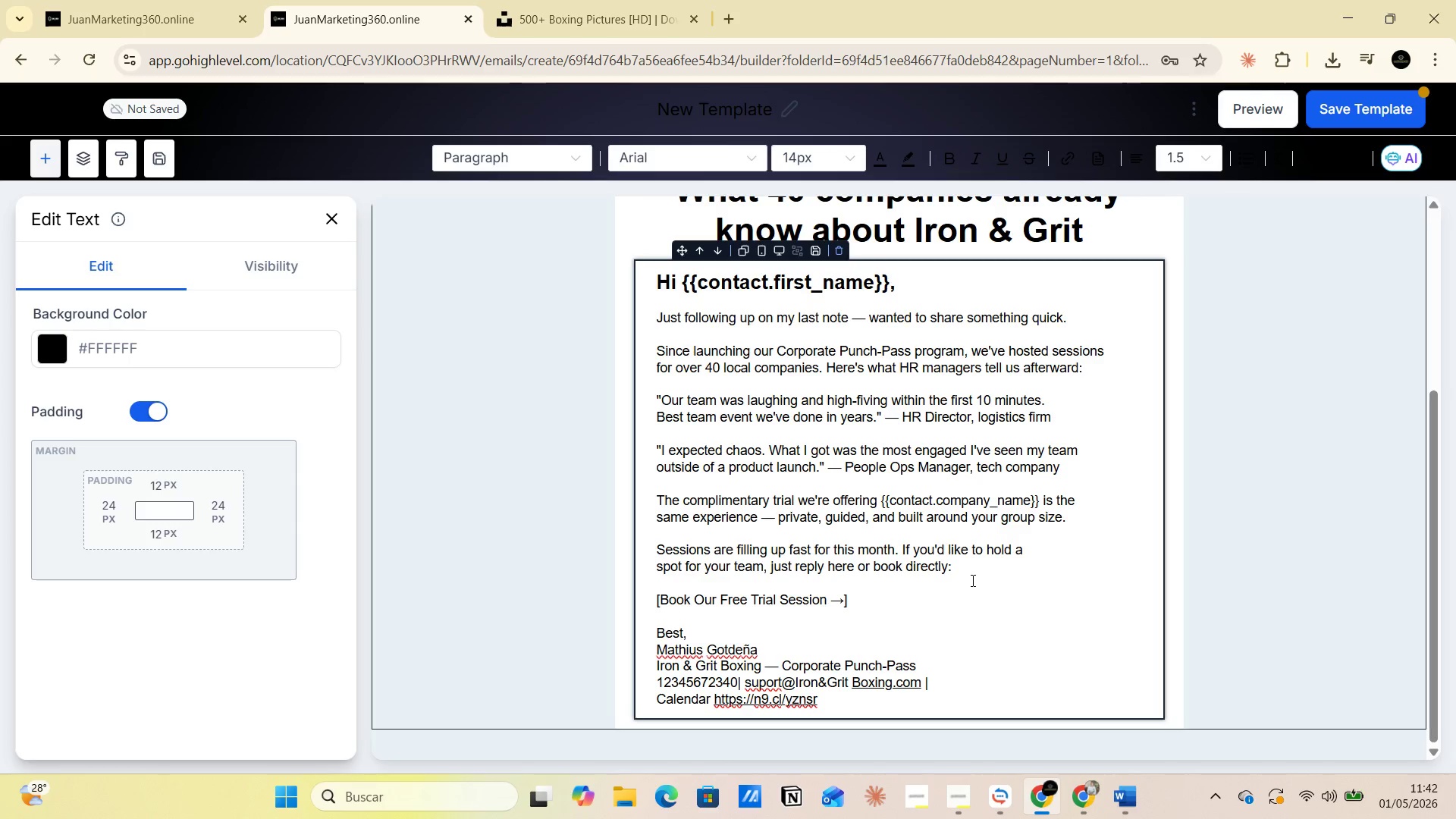 
scroll: coordinate [833, 616], scroll_direction: down, amount: 2.0
 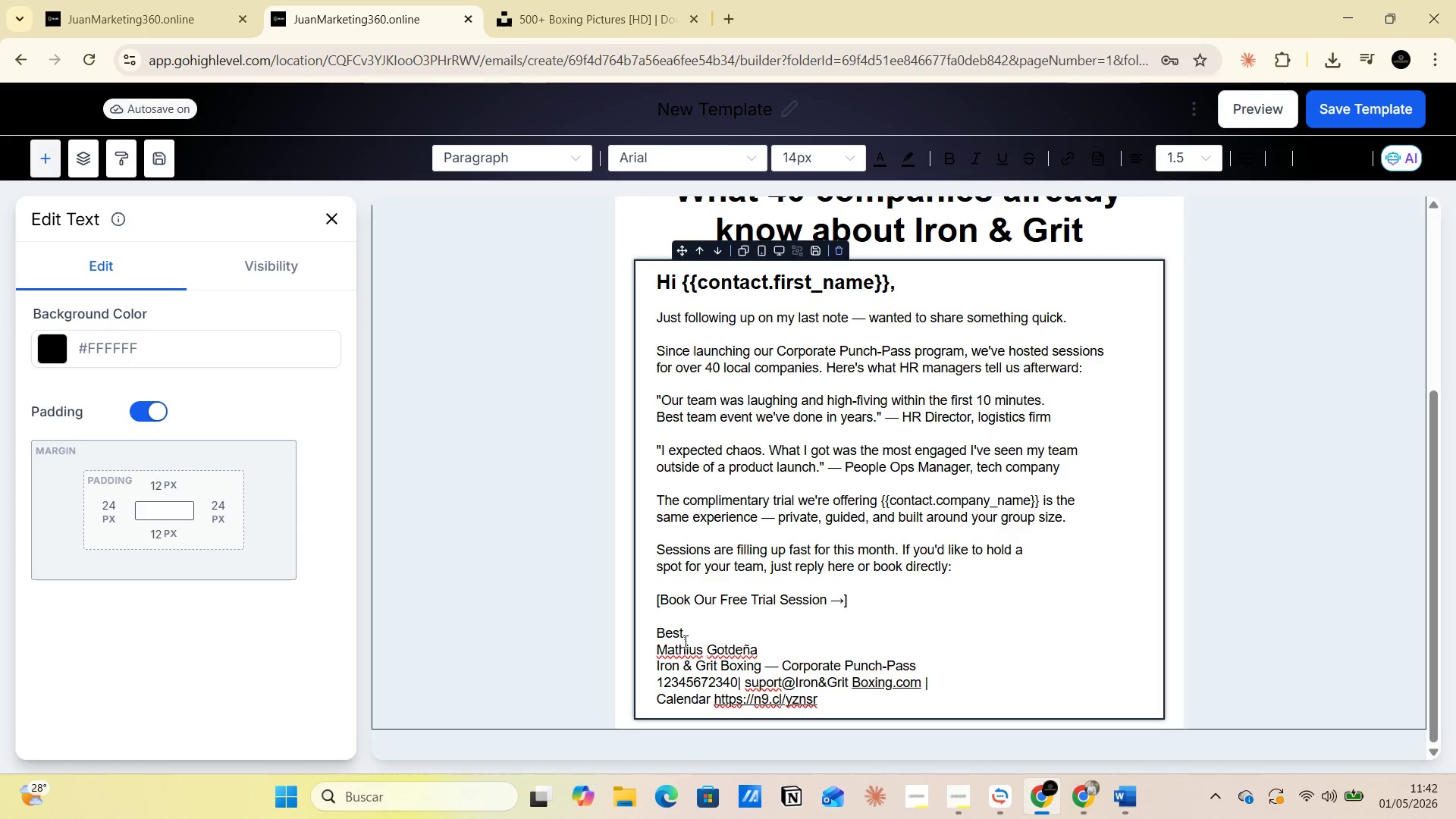 
left_click([683, 649])
 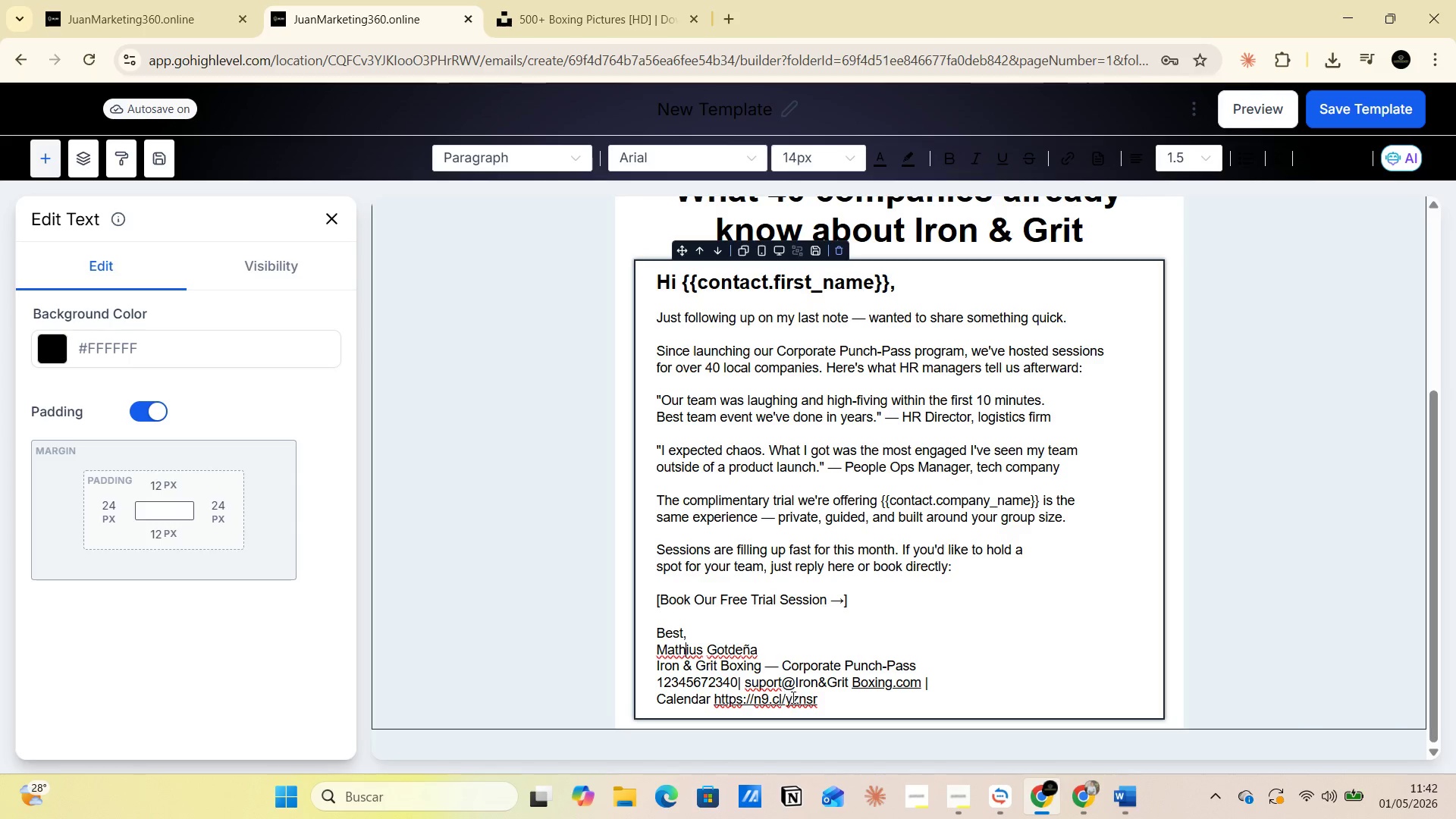 
left_click([817, 701])
 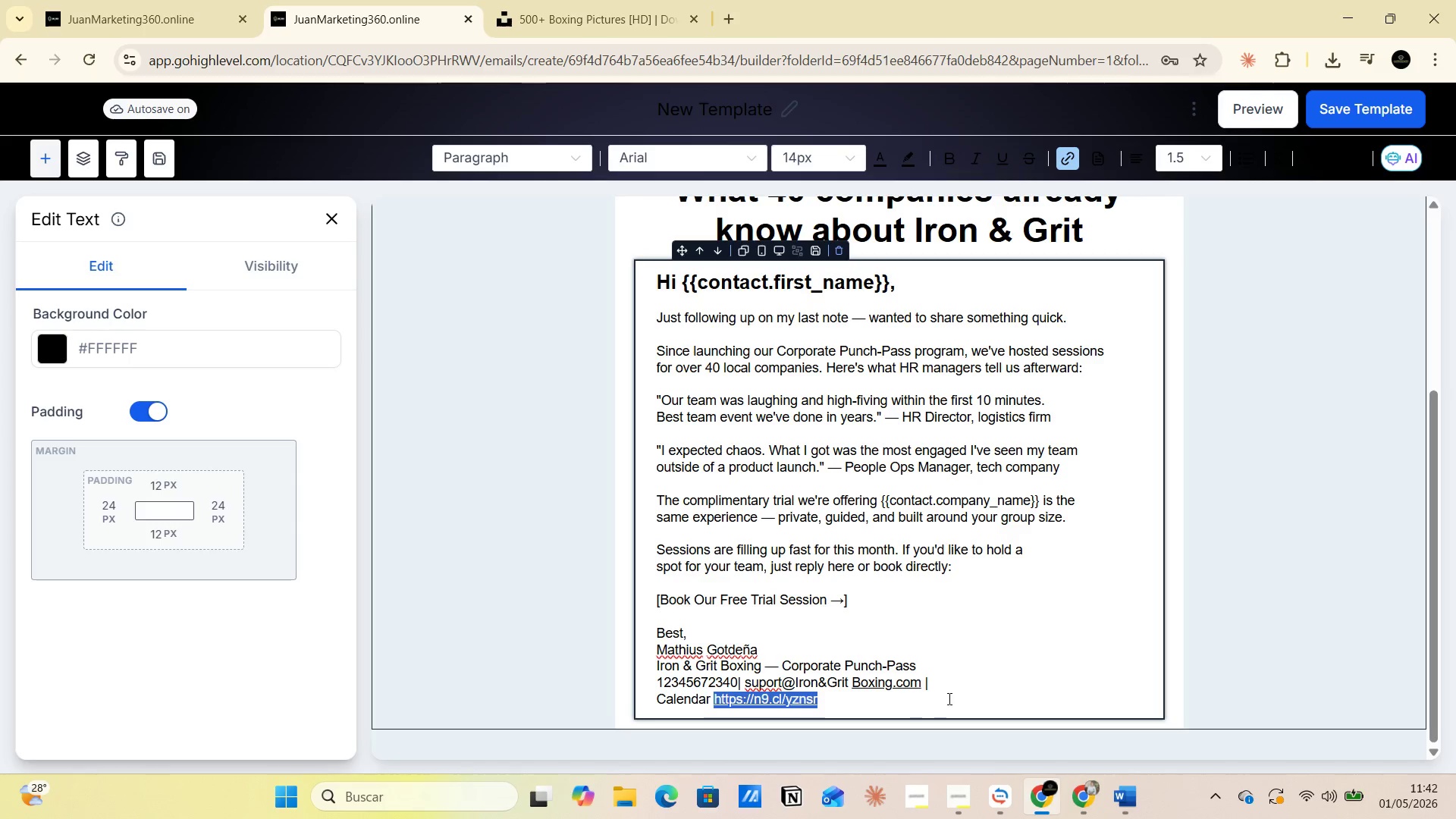 
left_click([965, 690])
 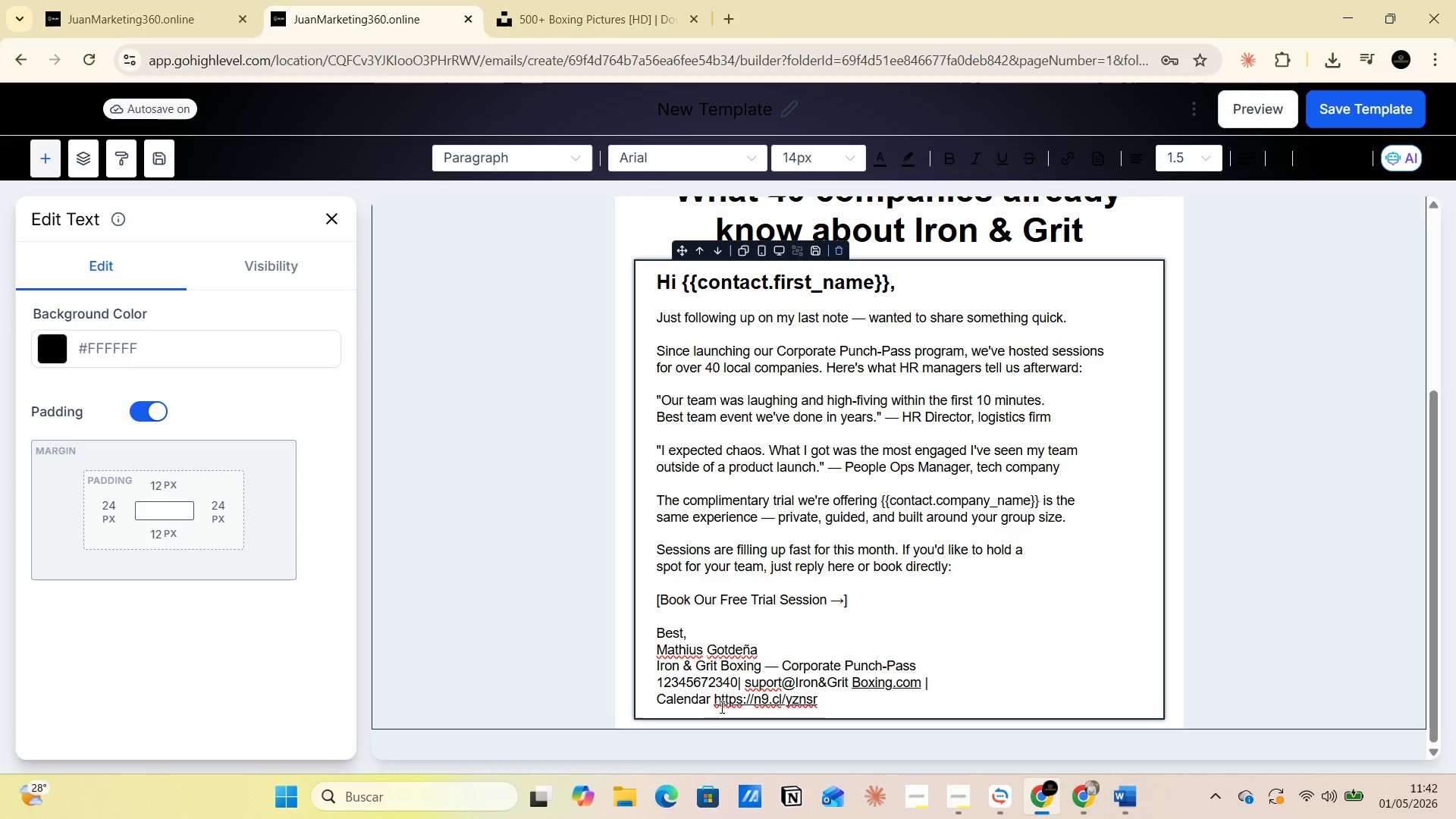 
wait(5.64)
 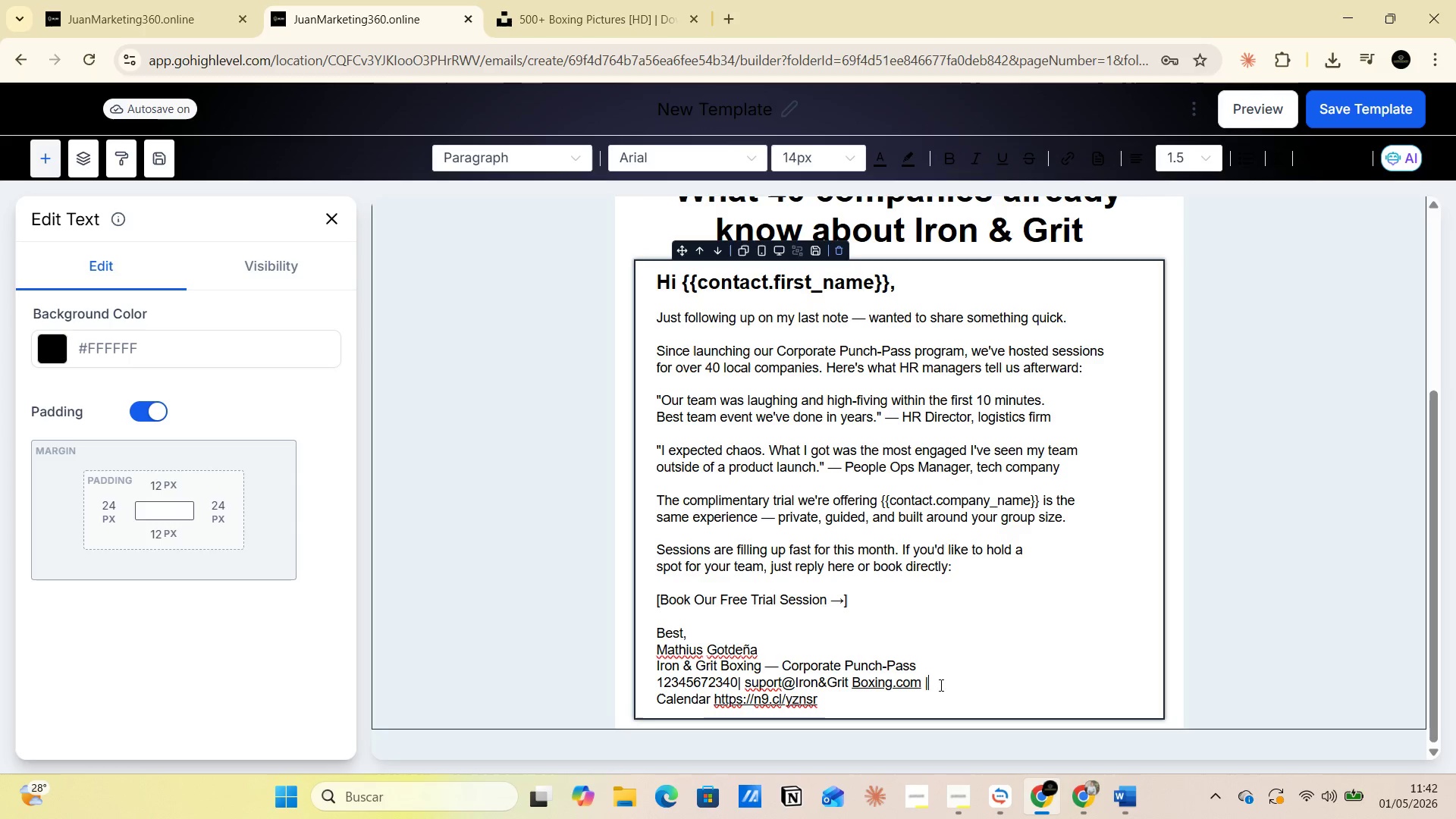 
scroll: coordinate [745, 469], scroll_direction: up, amount: 4.0
 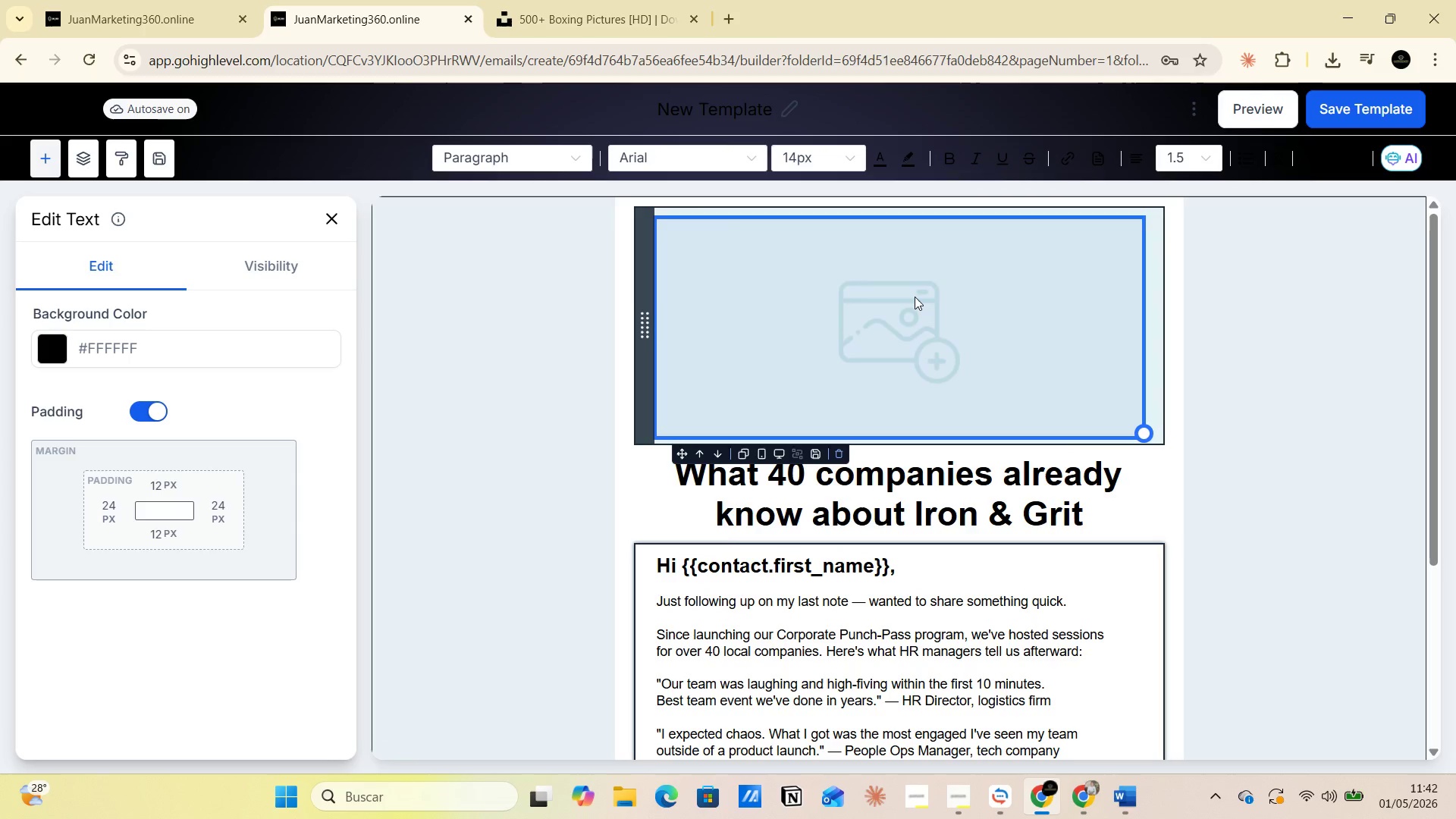 
left_click([915, 294])
 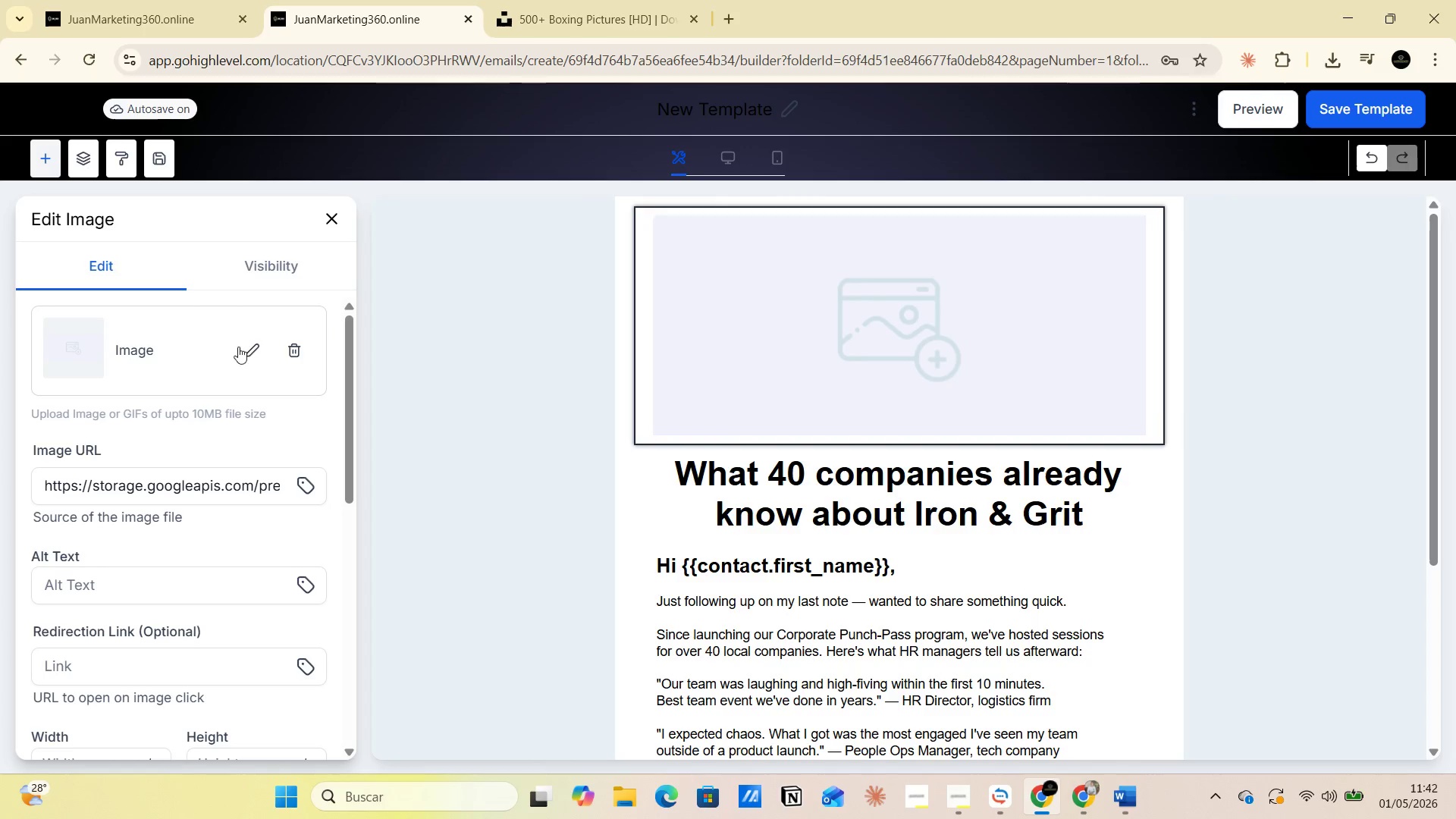 
left_click([253, 348])
 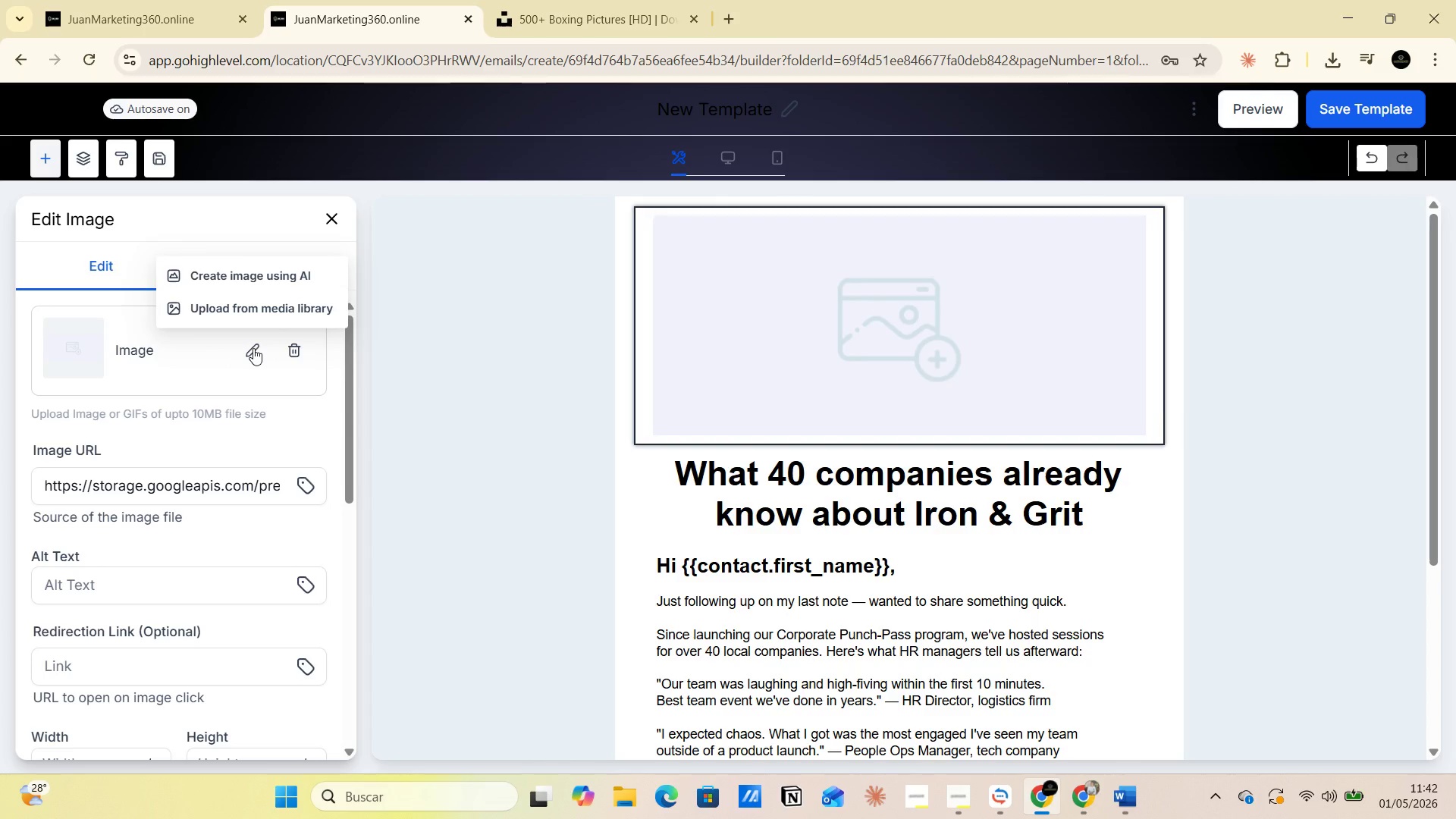 
left_click([262, 311])
 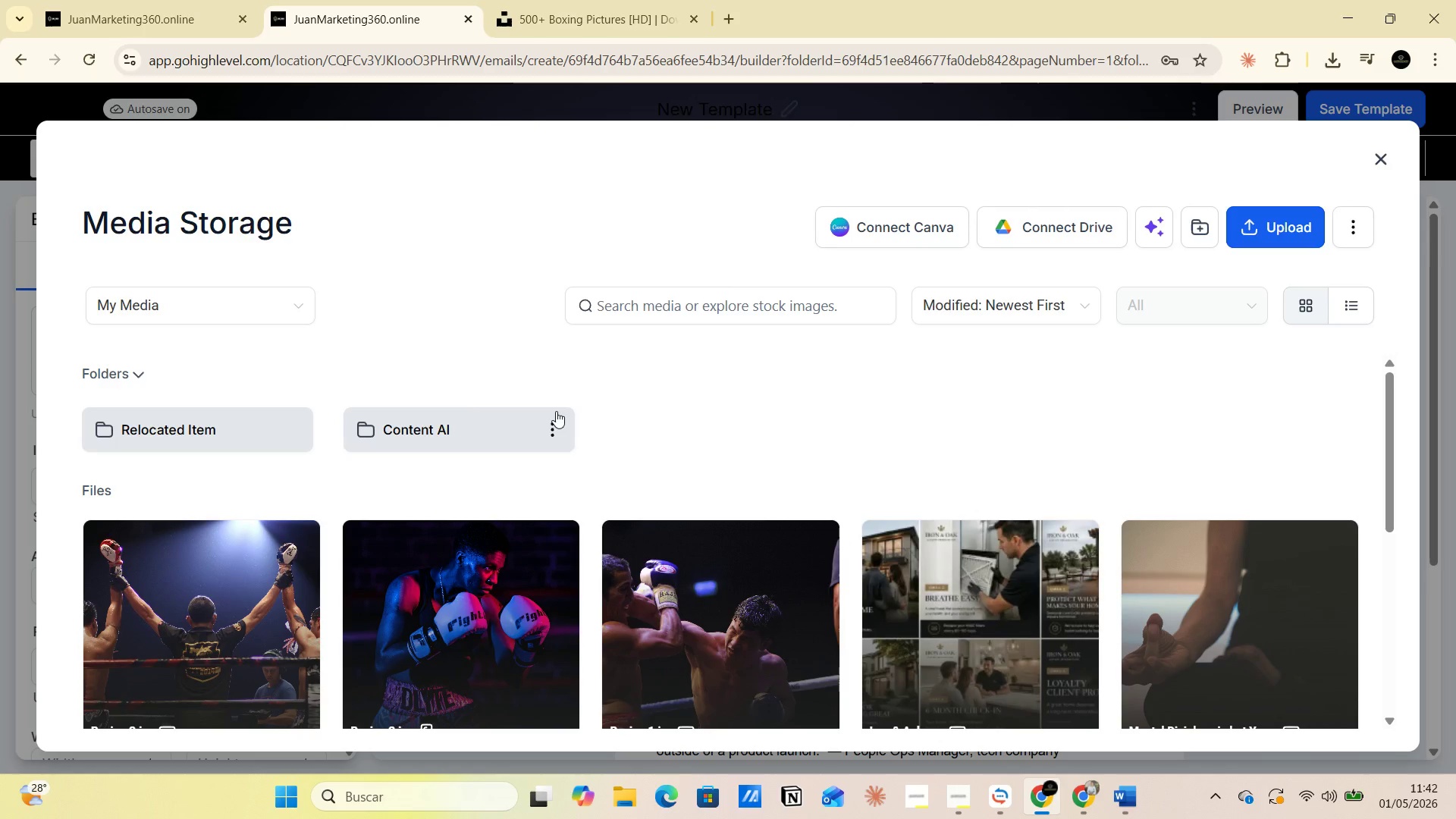 
scroll: coordinate [578, 431], scroll_direction: down, amount: 1.0
 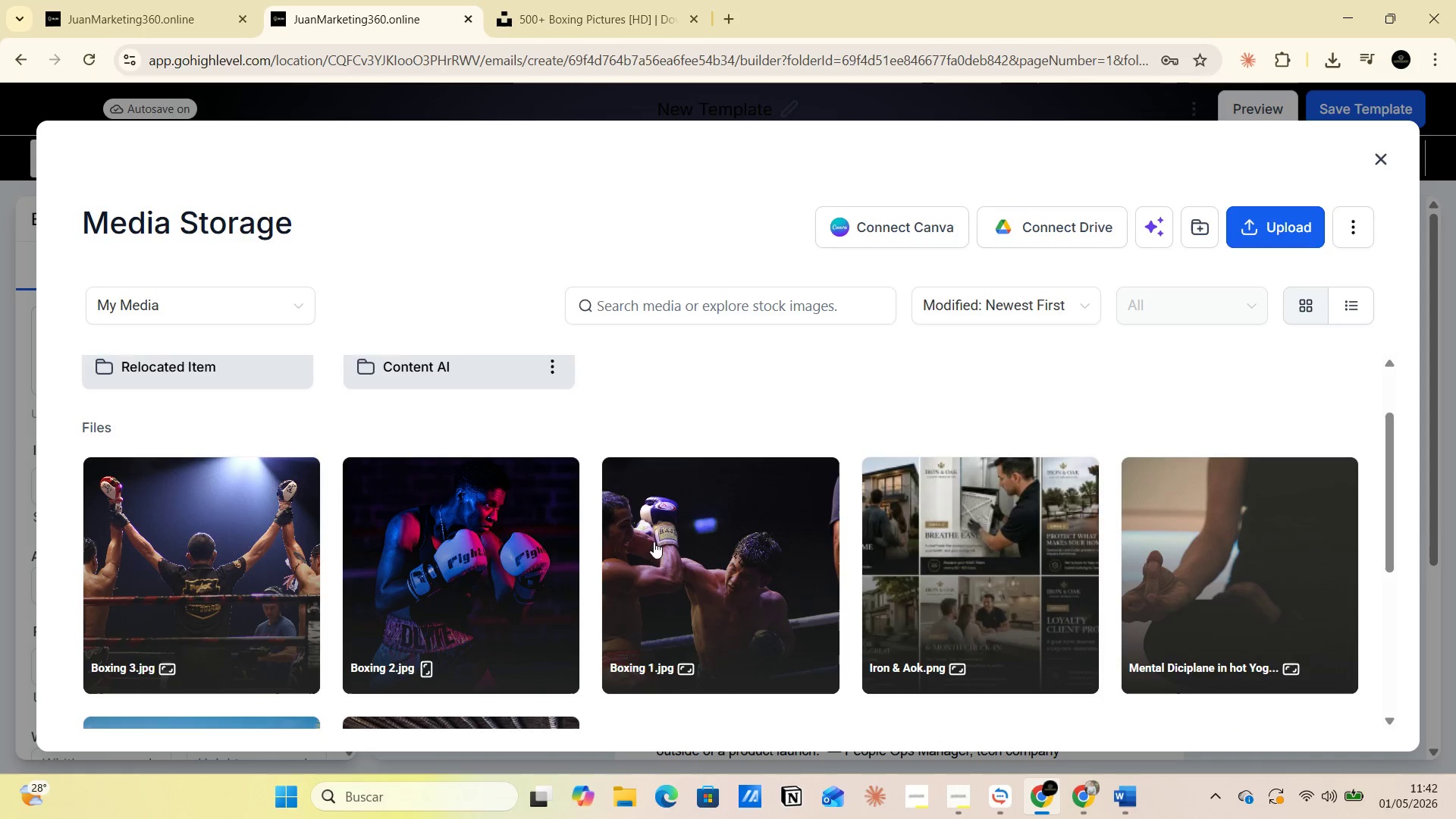 
left_click([659, 551])
 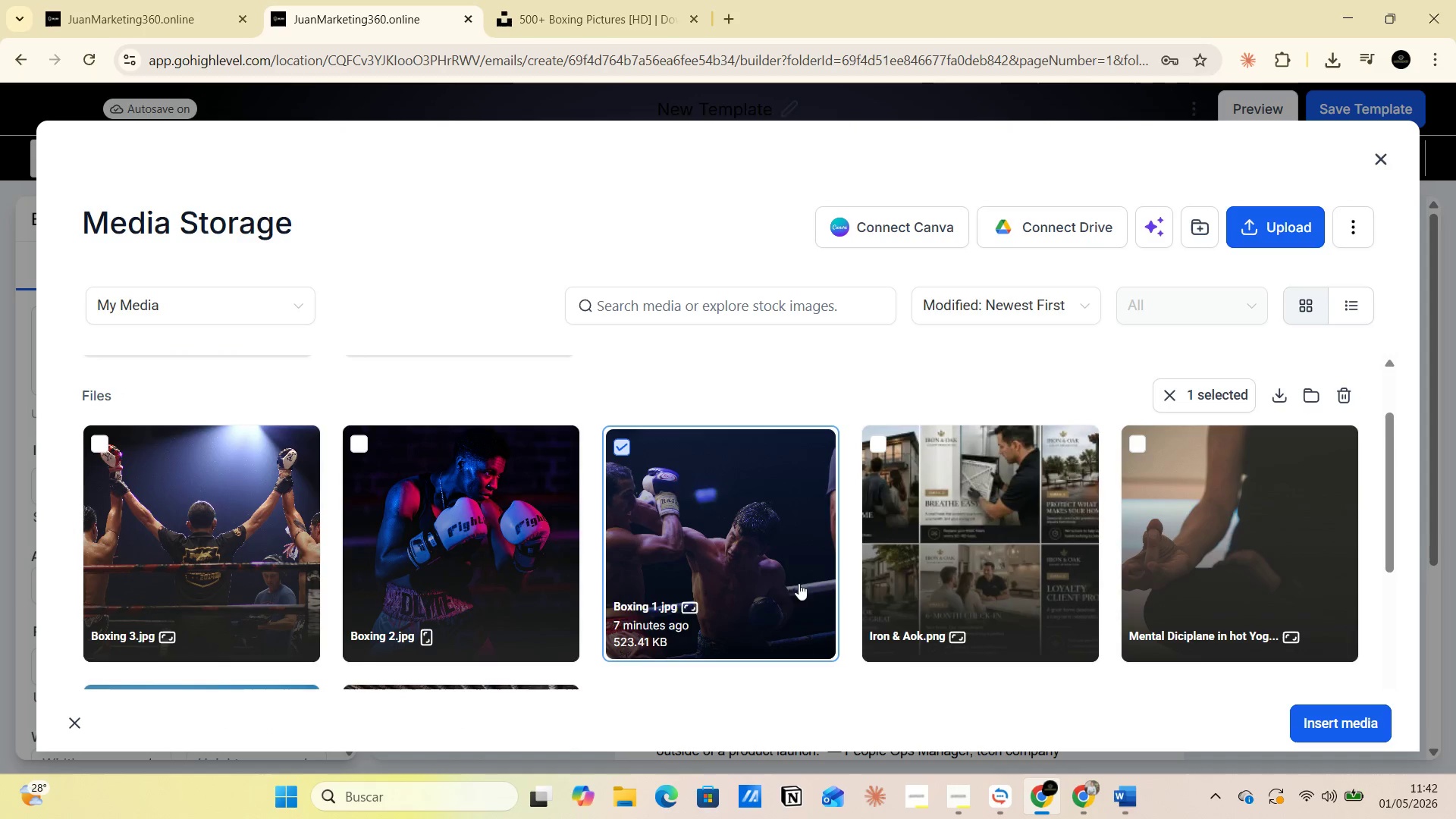 
left_click([1331, 717])
 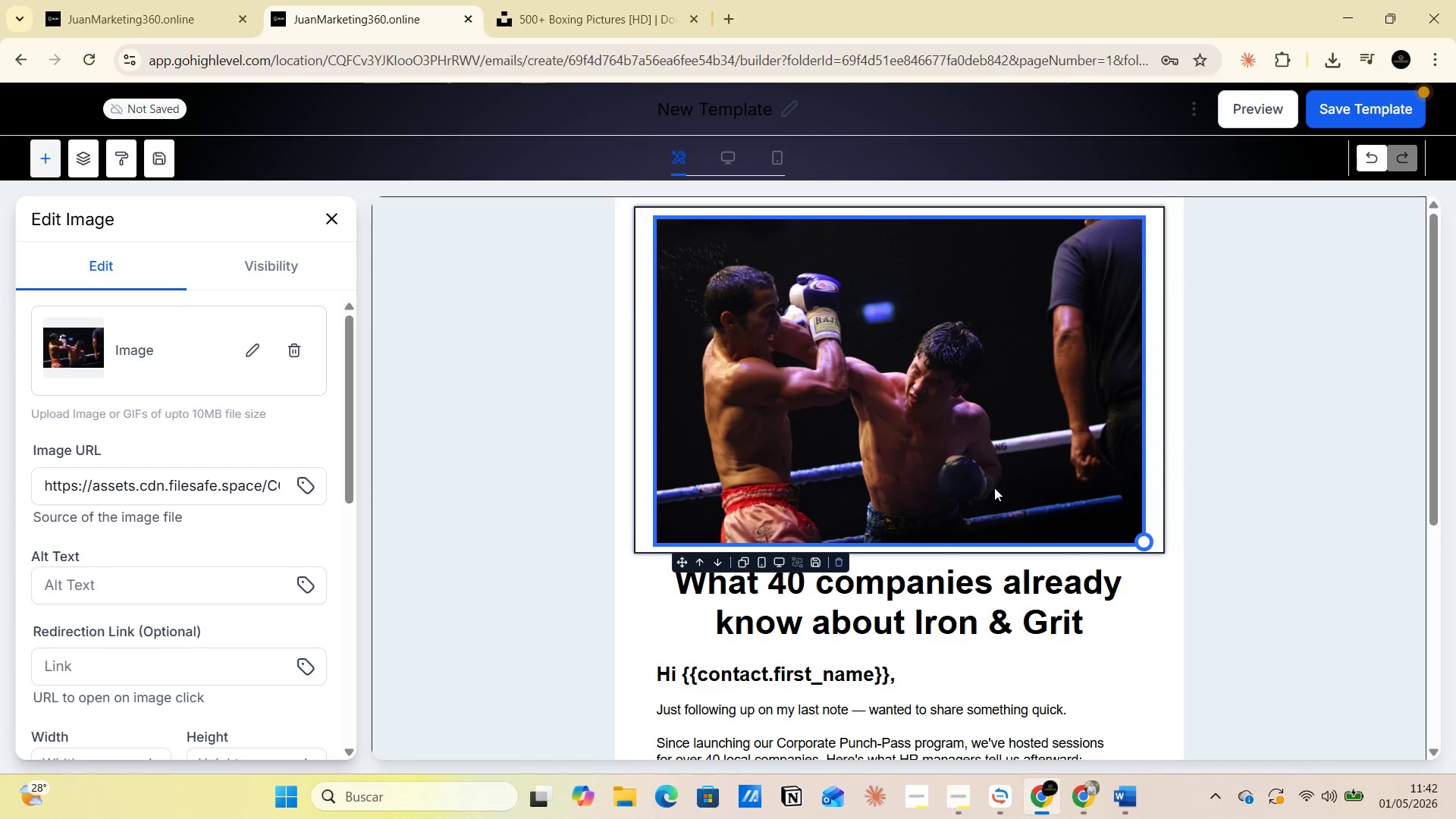 
scroll: coordinate [990, 497], scroll_direction: down, amount: 2.0
 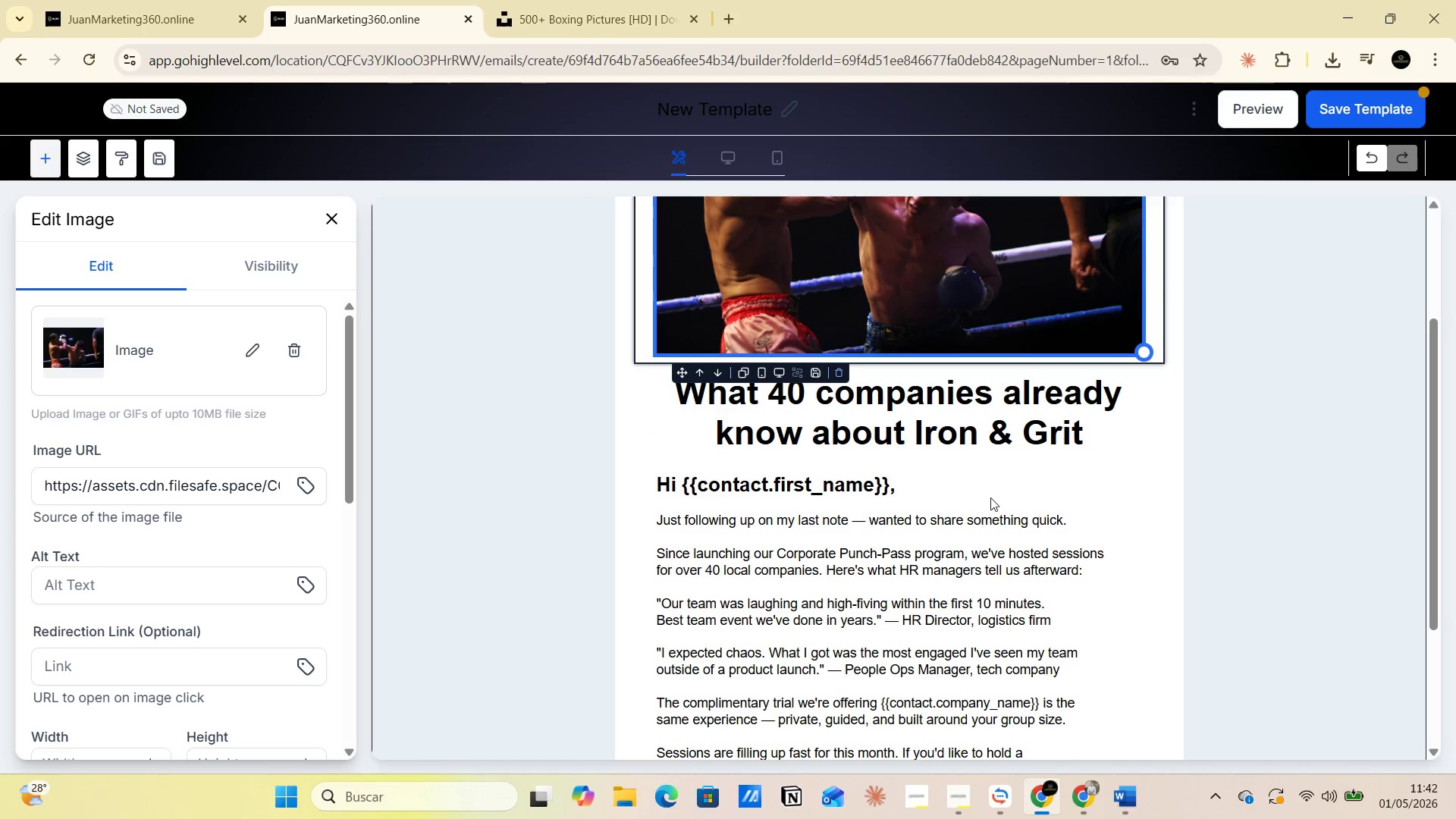 
scroll: coordinate [989, 501], scroll_direction: up, amount: 5.0
 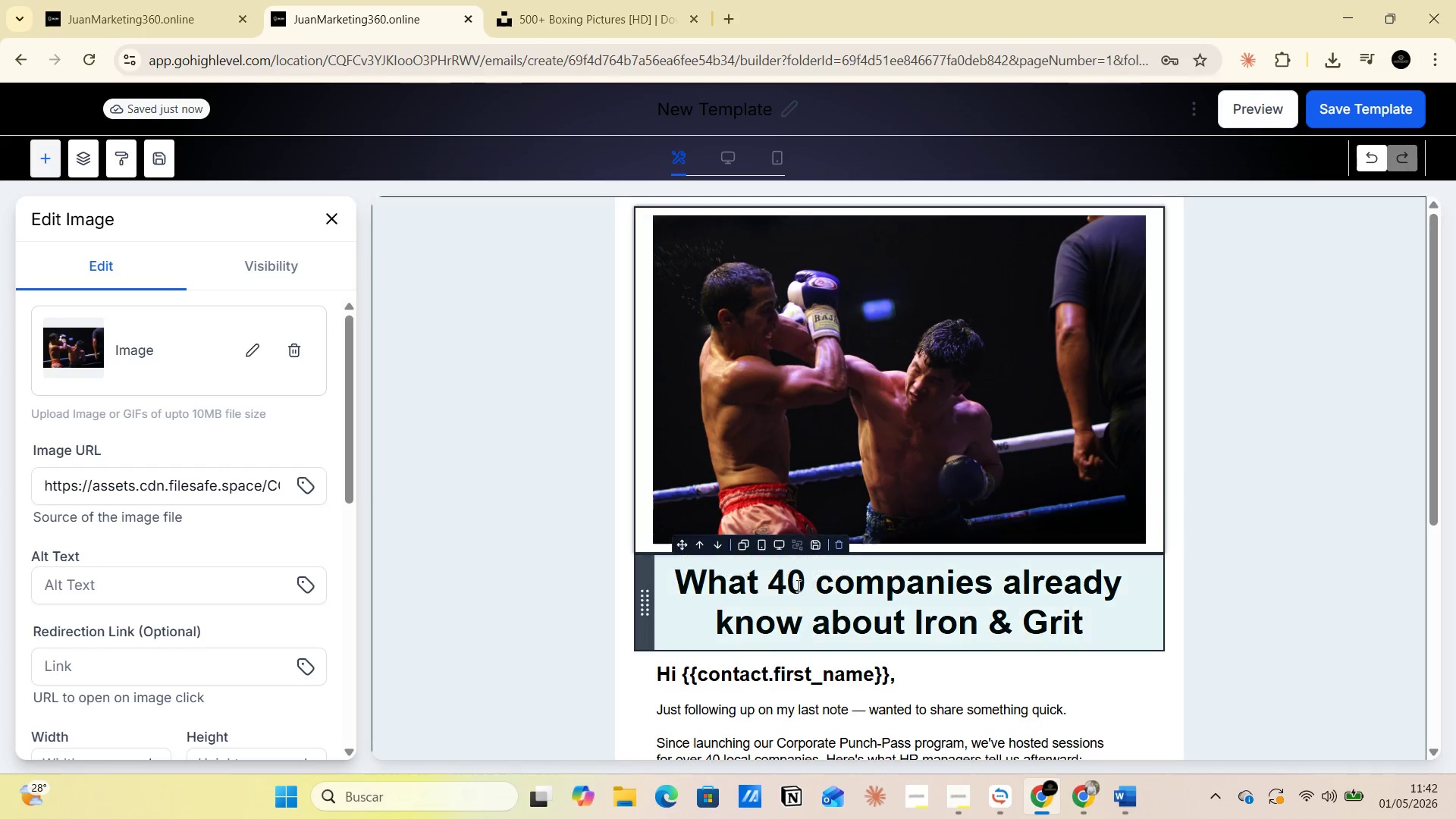 
left_click([766, 585])
 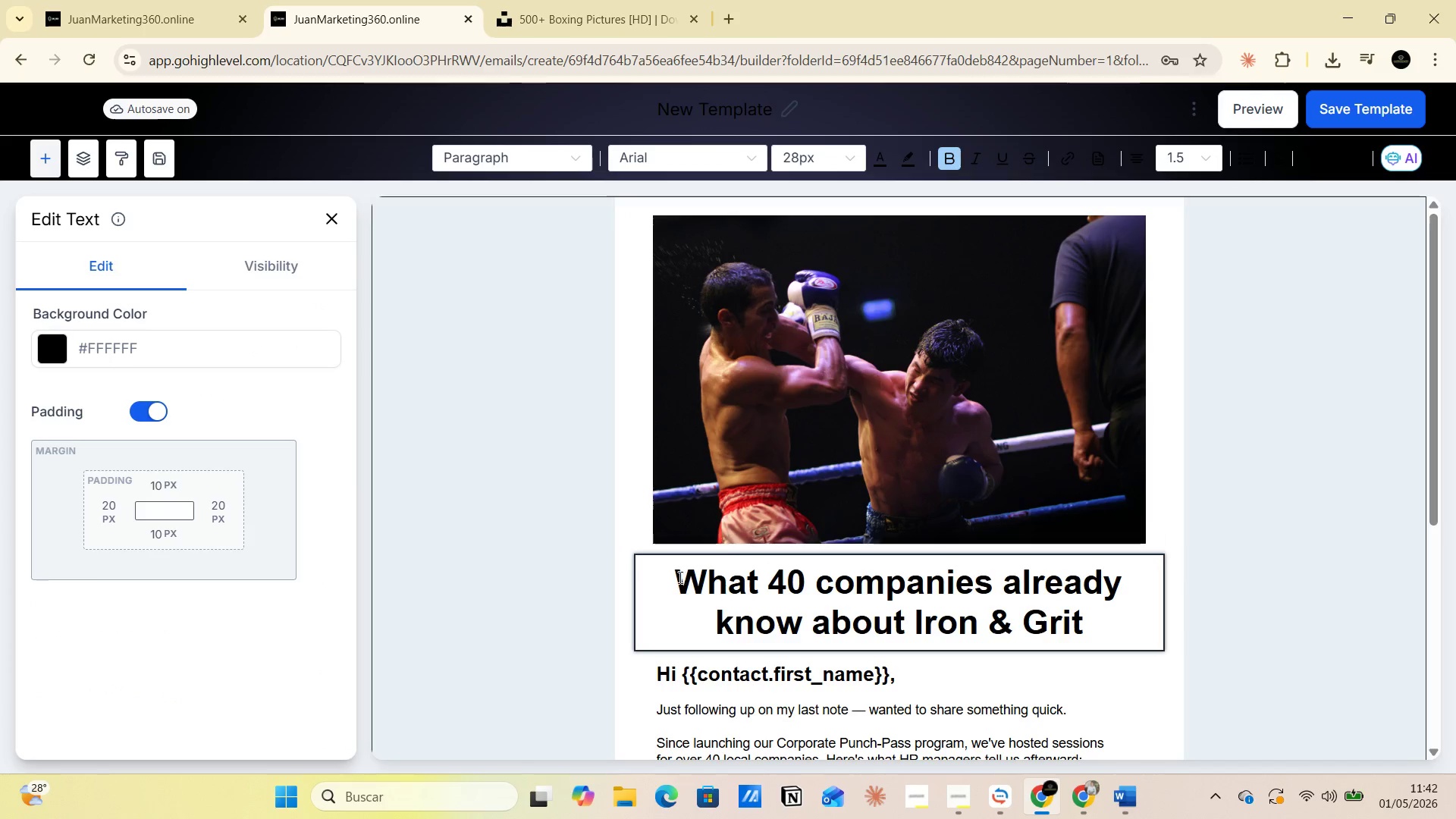 
left_click_drag(start_coordinate=[671, 575], to_coordinate=[1094, 617])
 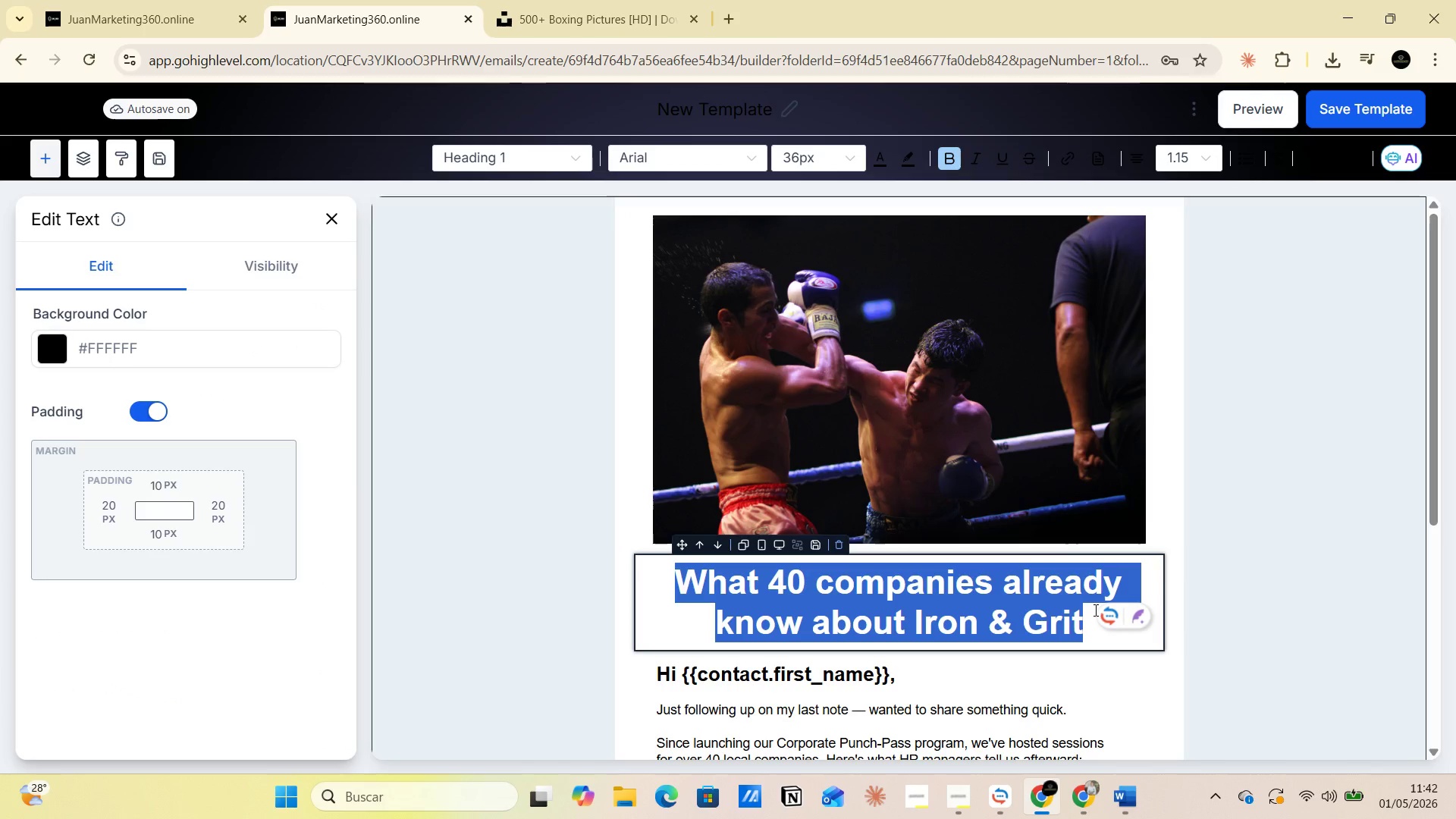 
key(Control+C)
 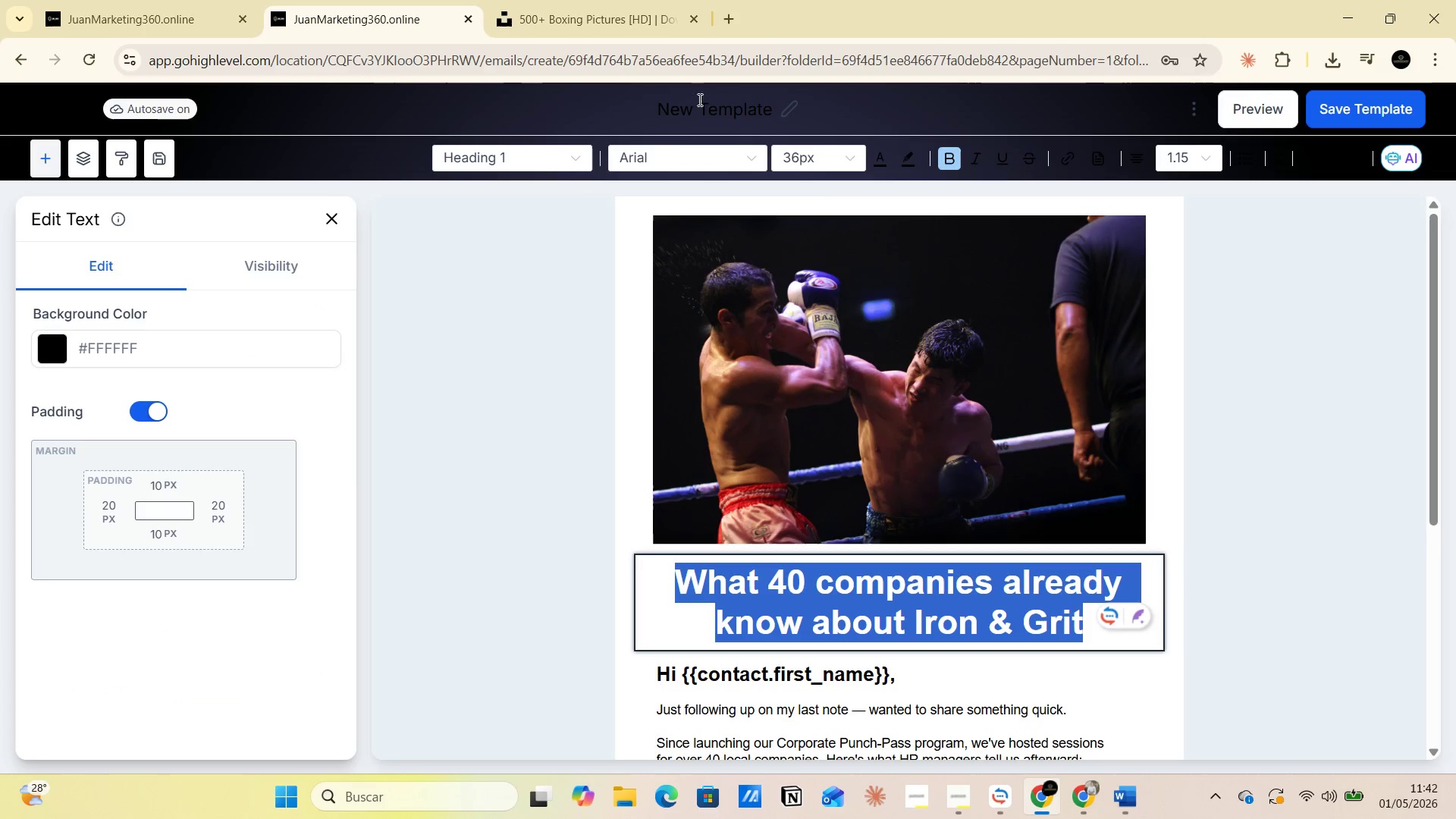 
left_click([688, 118])
 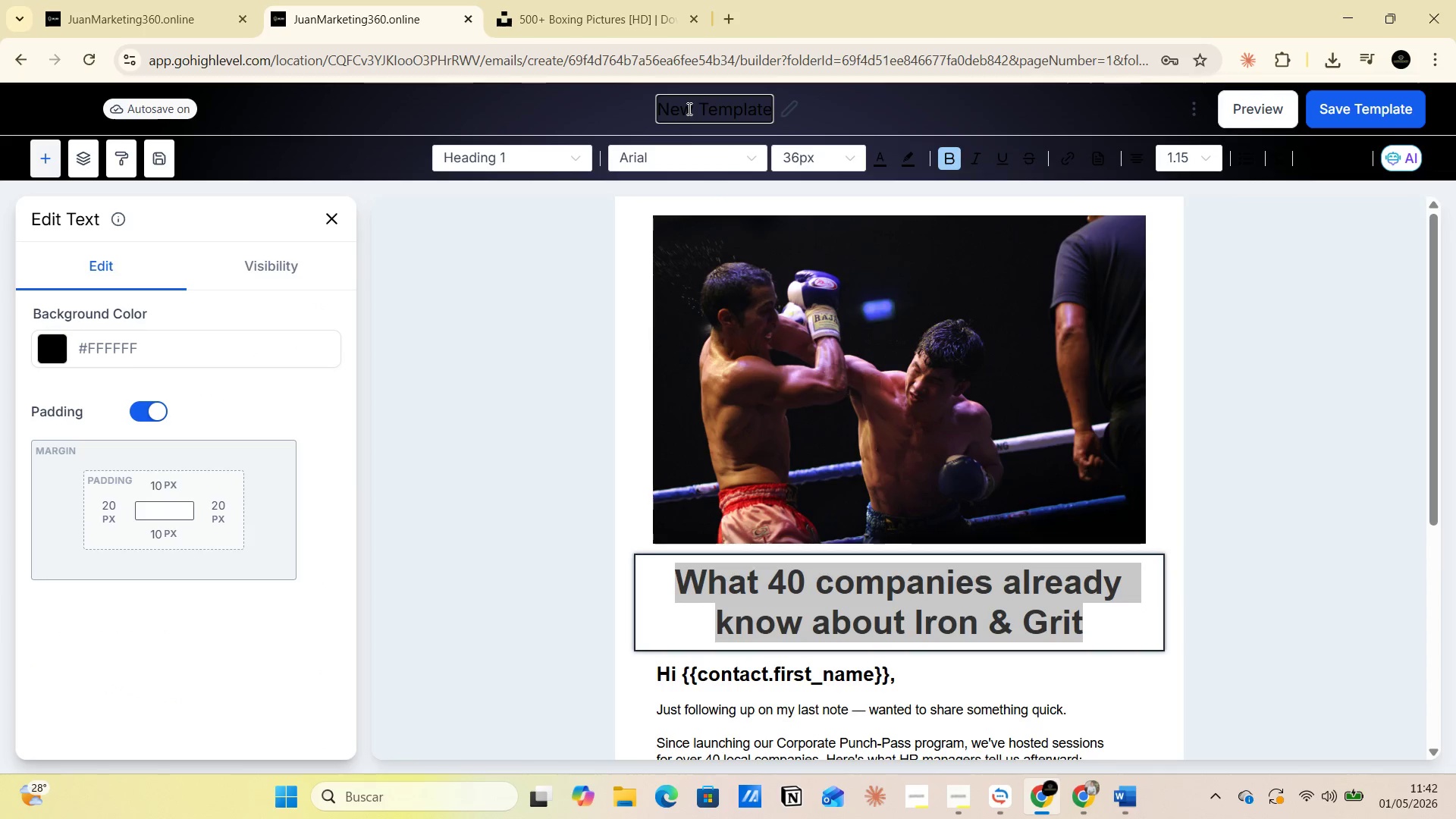 
double_click([688, 108])
 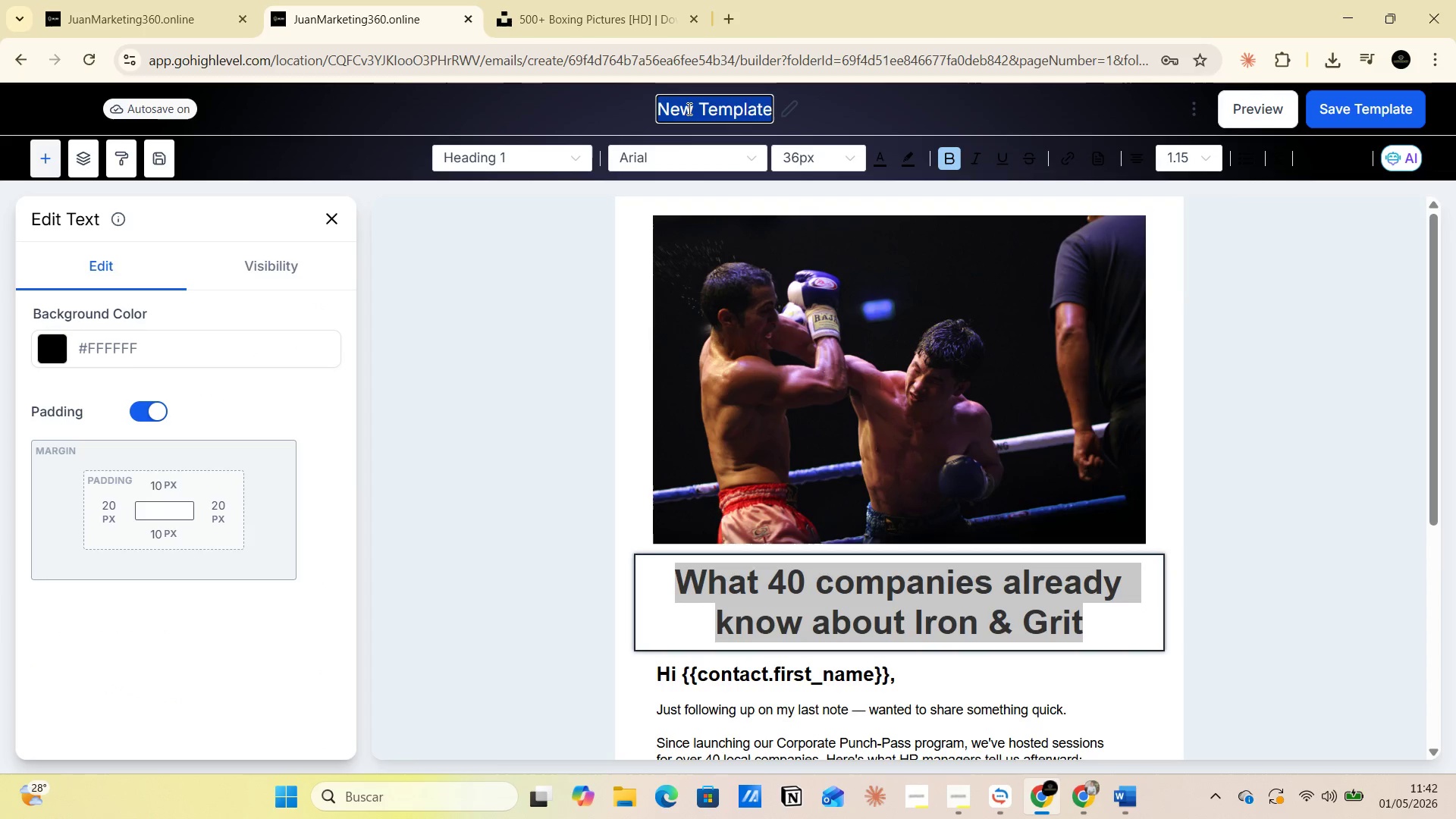 
triple_click([688, 108])
 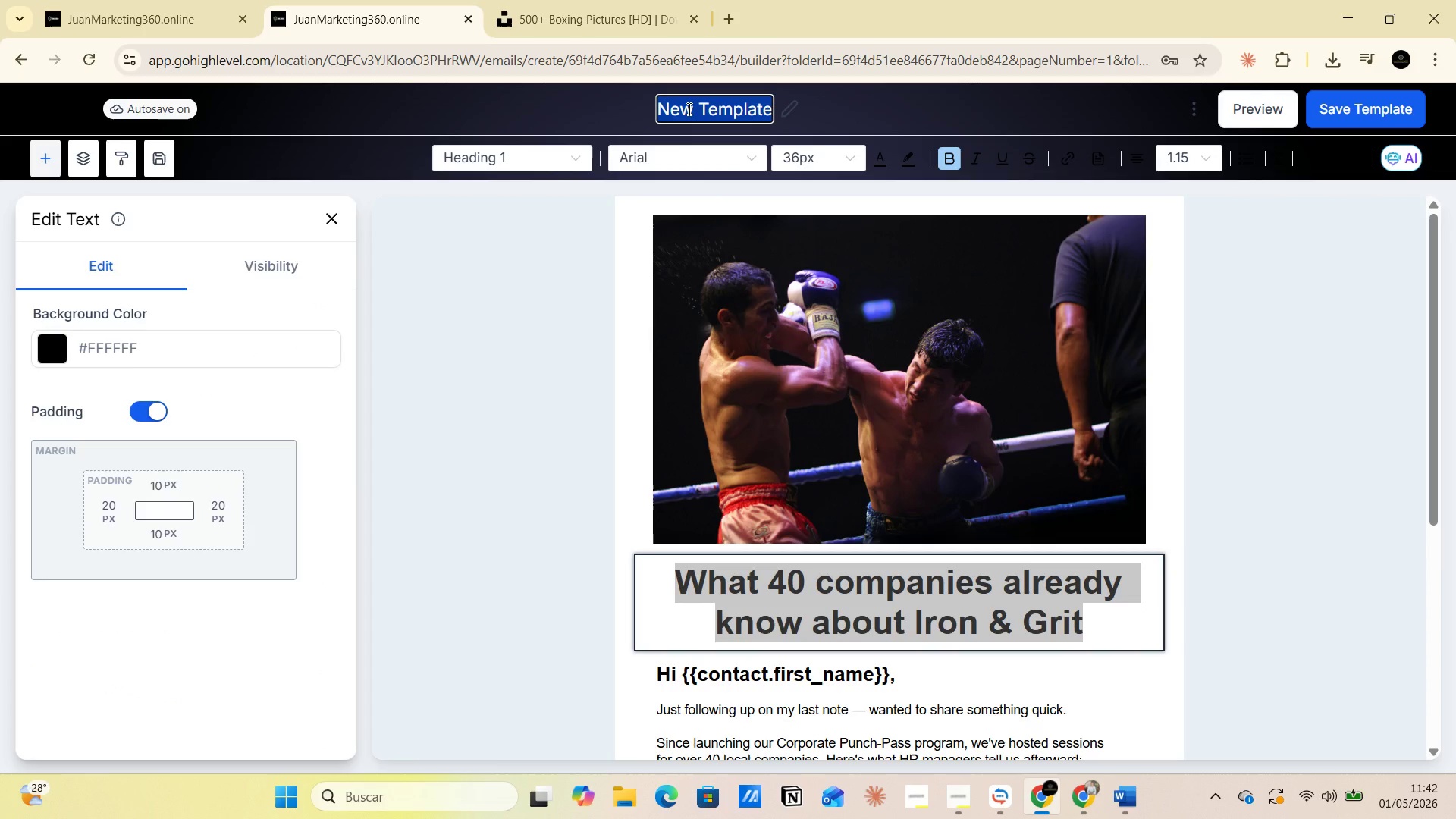 
triple_click([688, 108])
 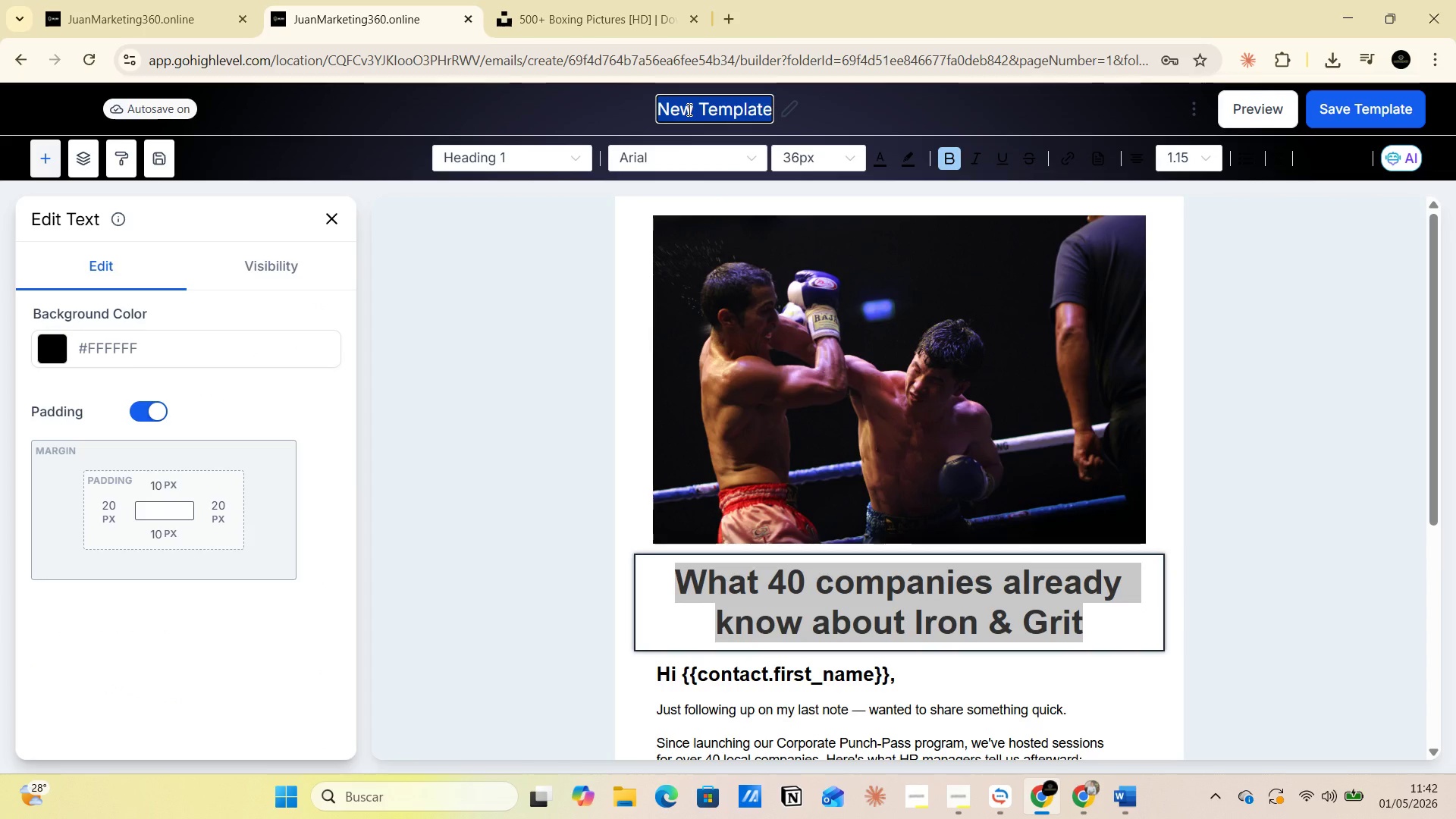 
key(2)
 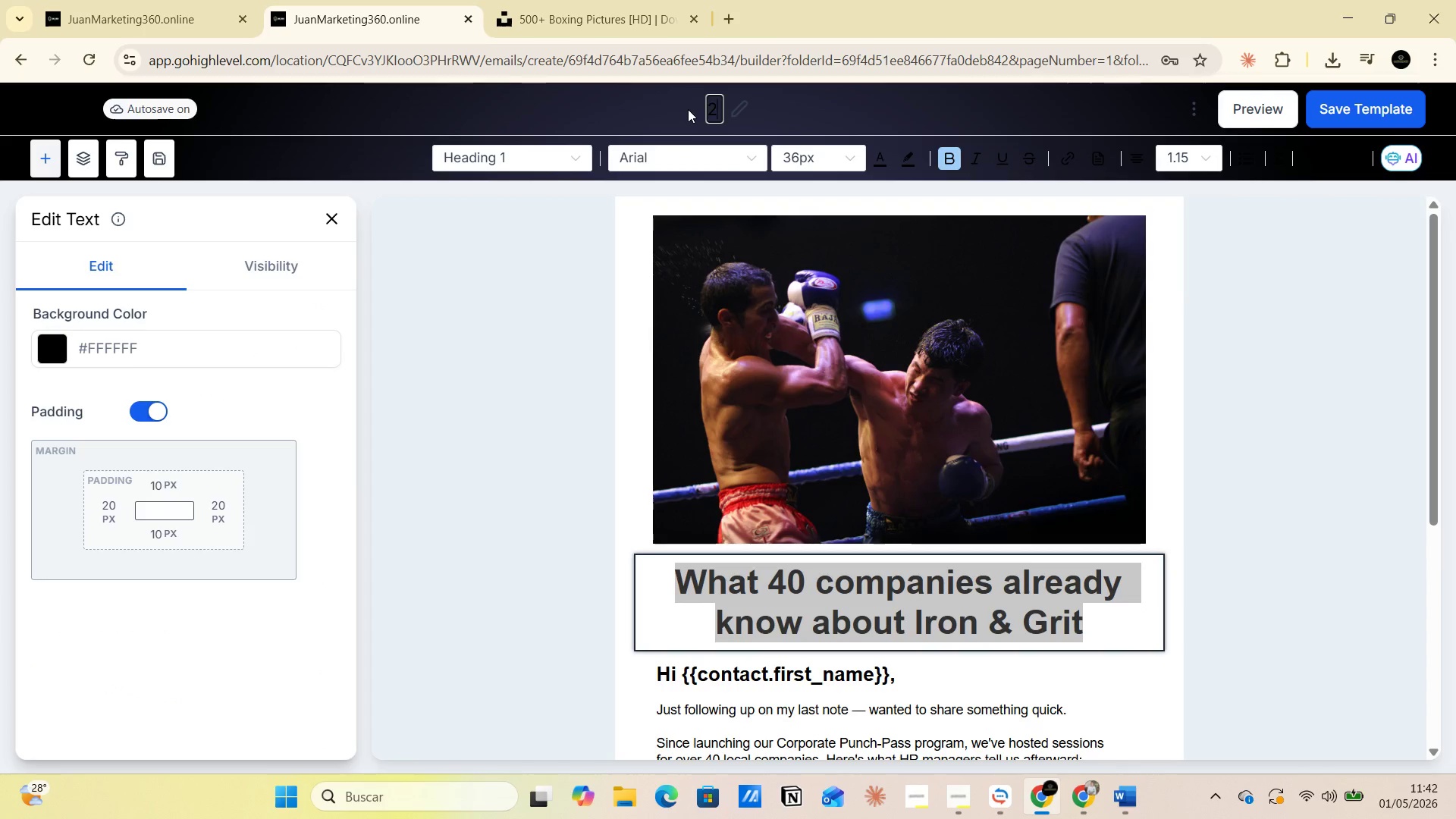 
key(Space)
 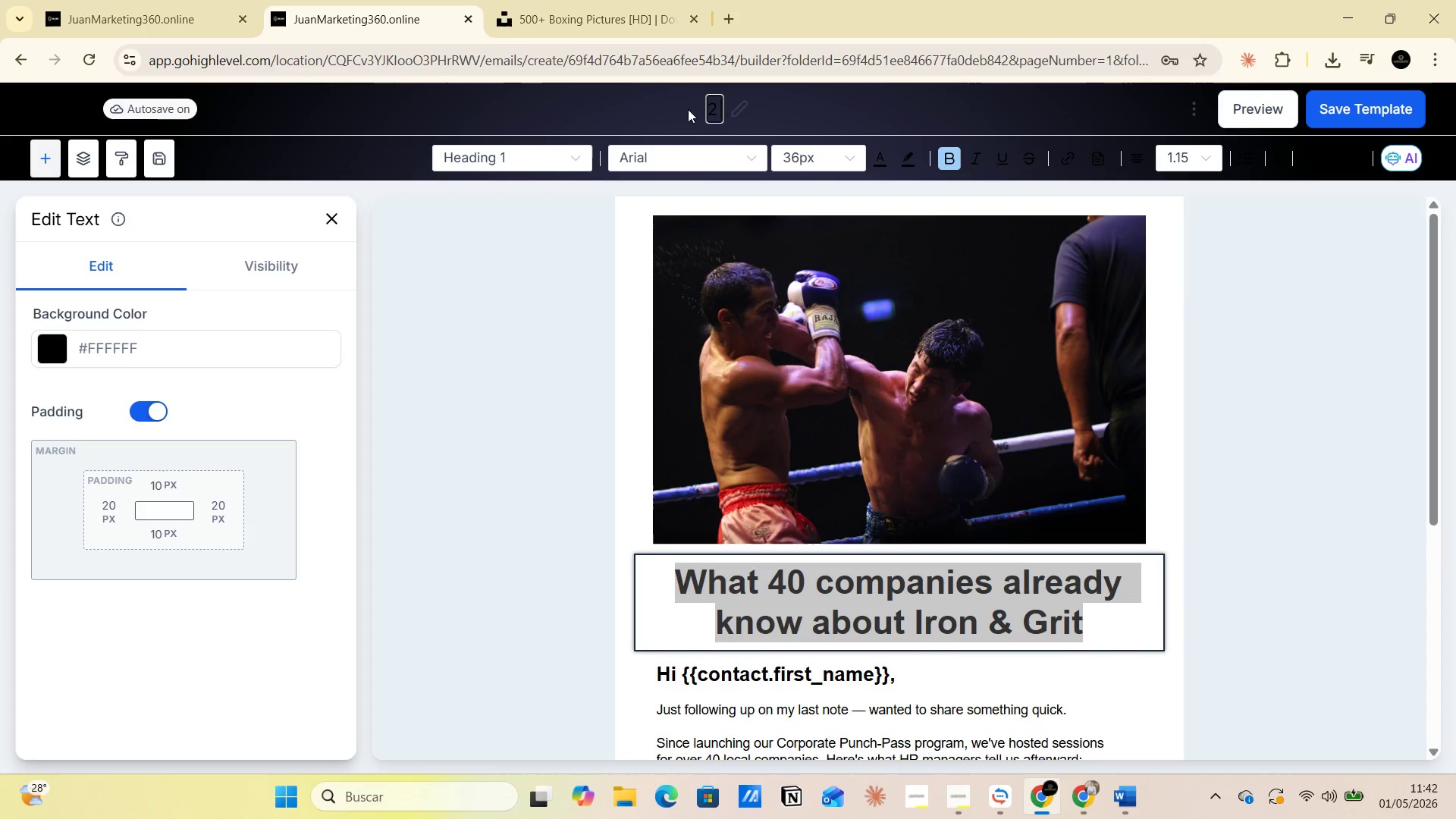 
key(Control+V)
 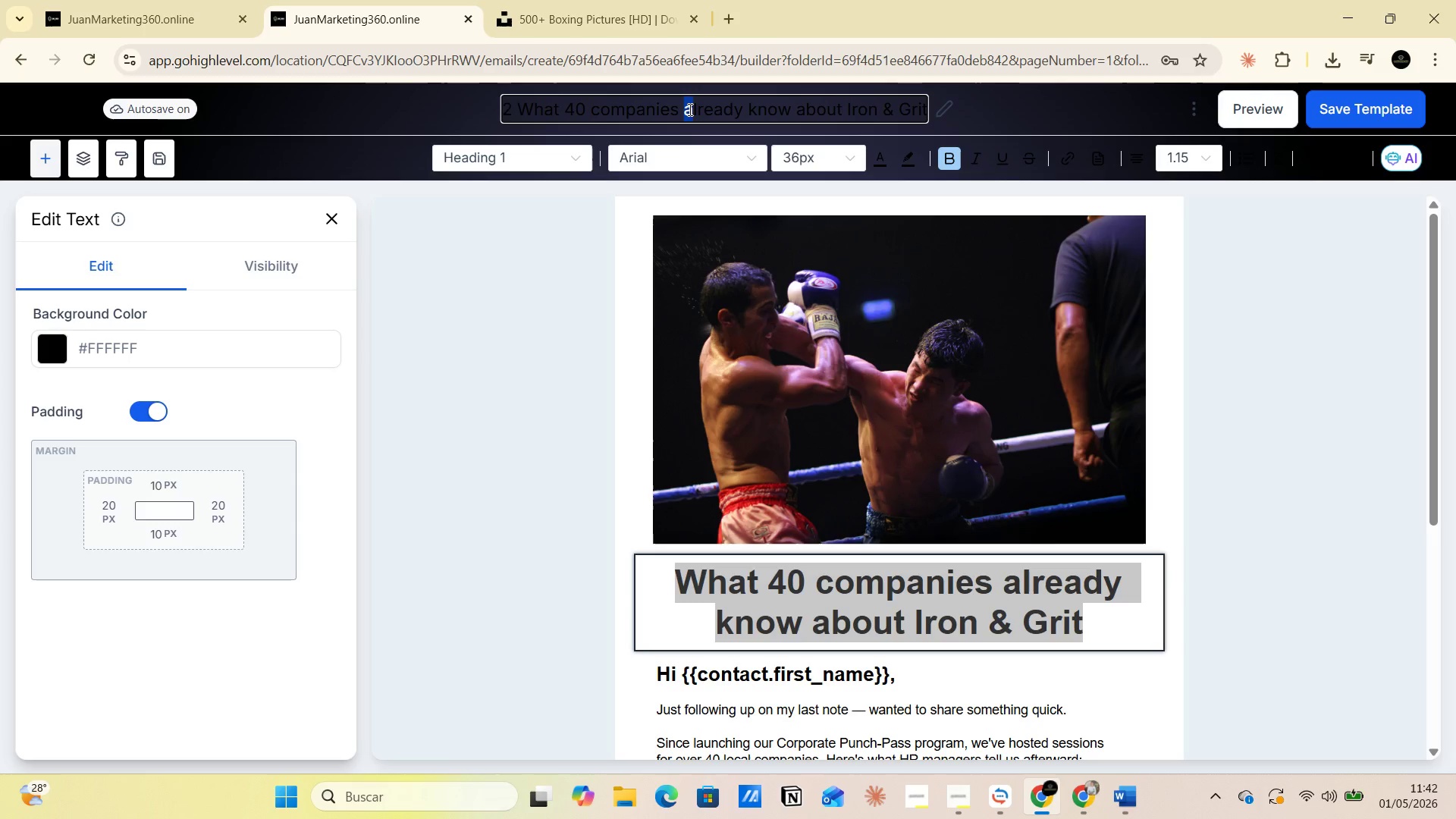 
double_click([689, 110])
 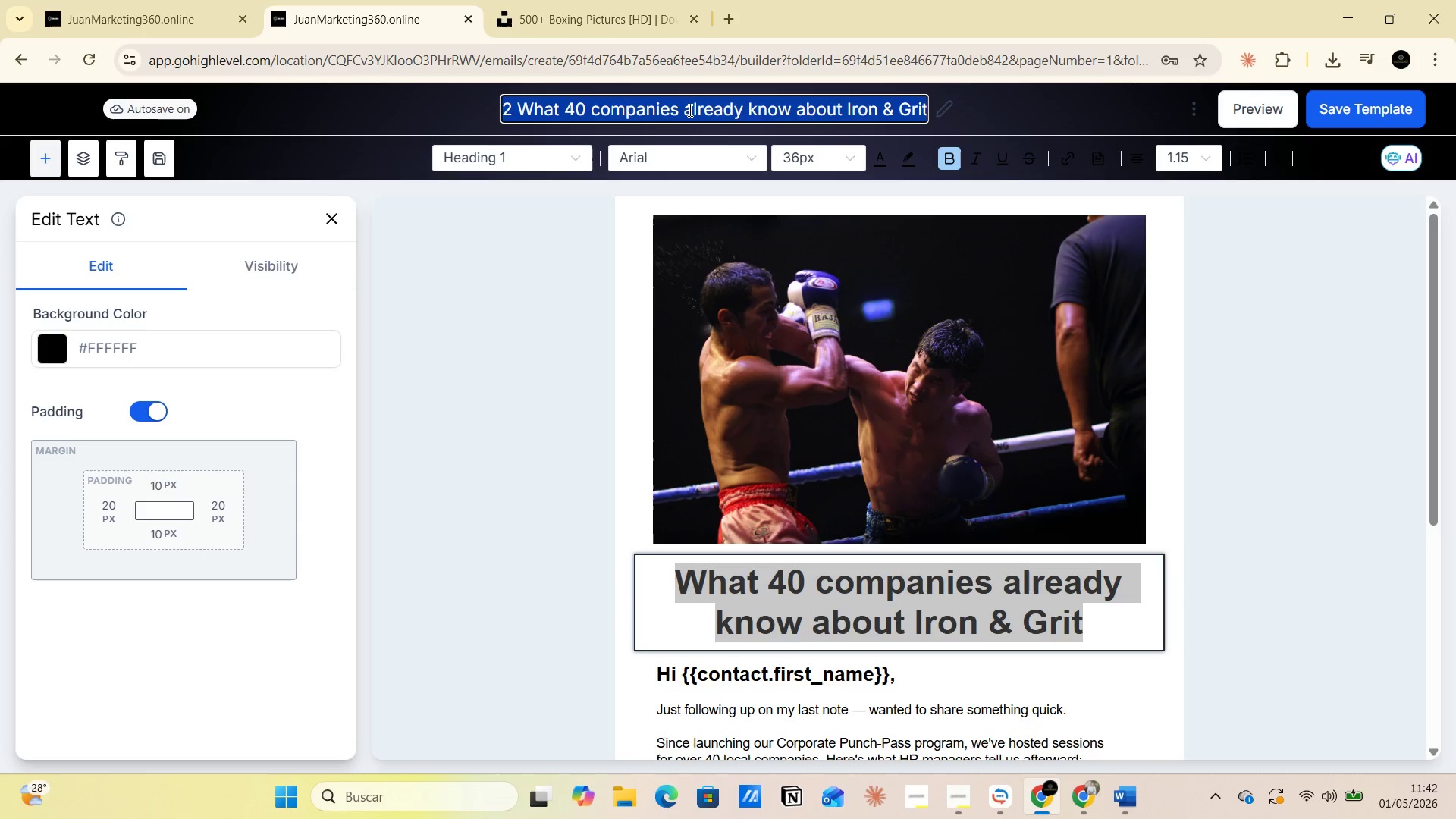 
triple_click([689, 110])
 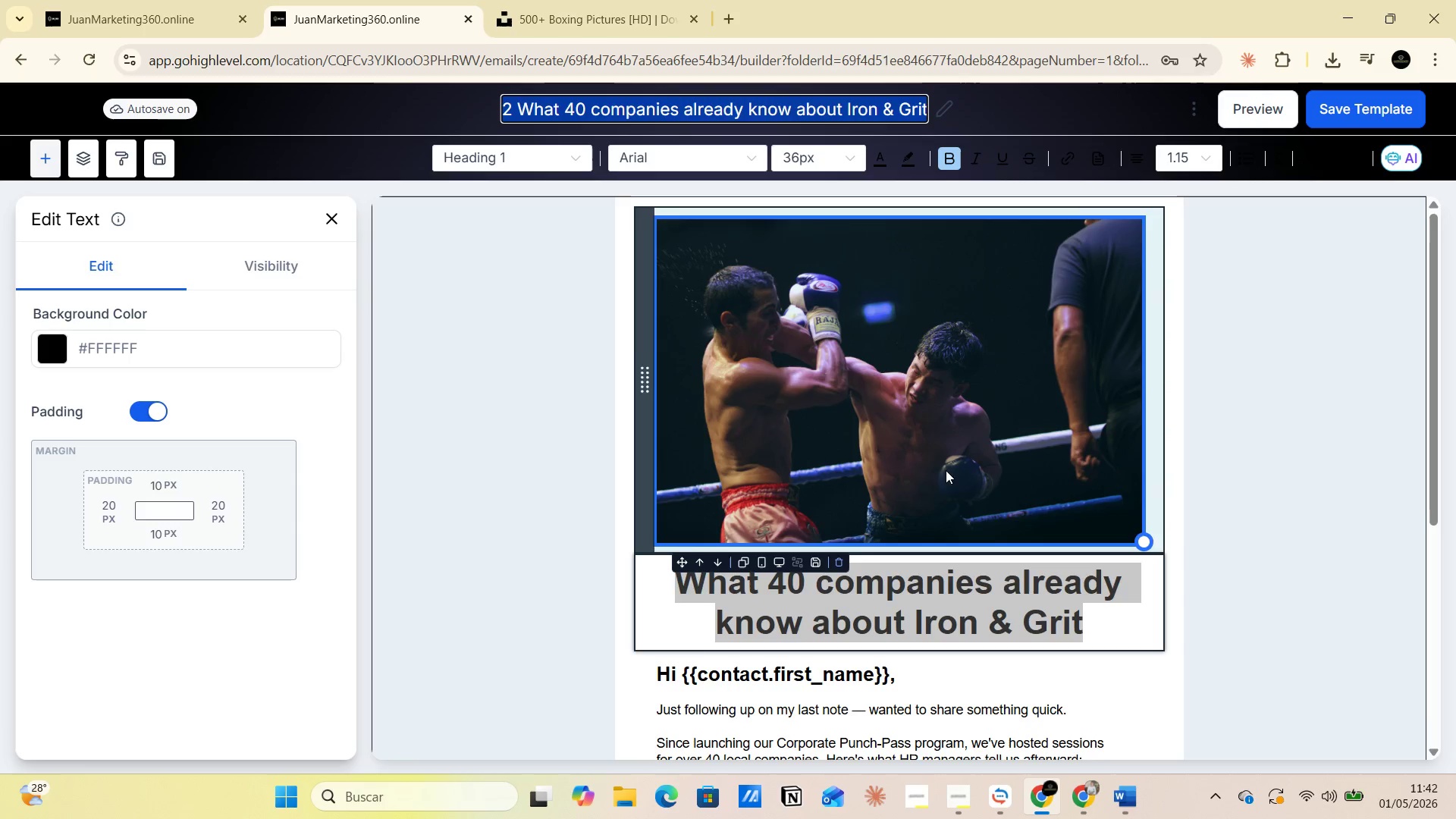 
scroll: coordinate [948, 503], scroll_direction: down, amount: 6.0
 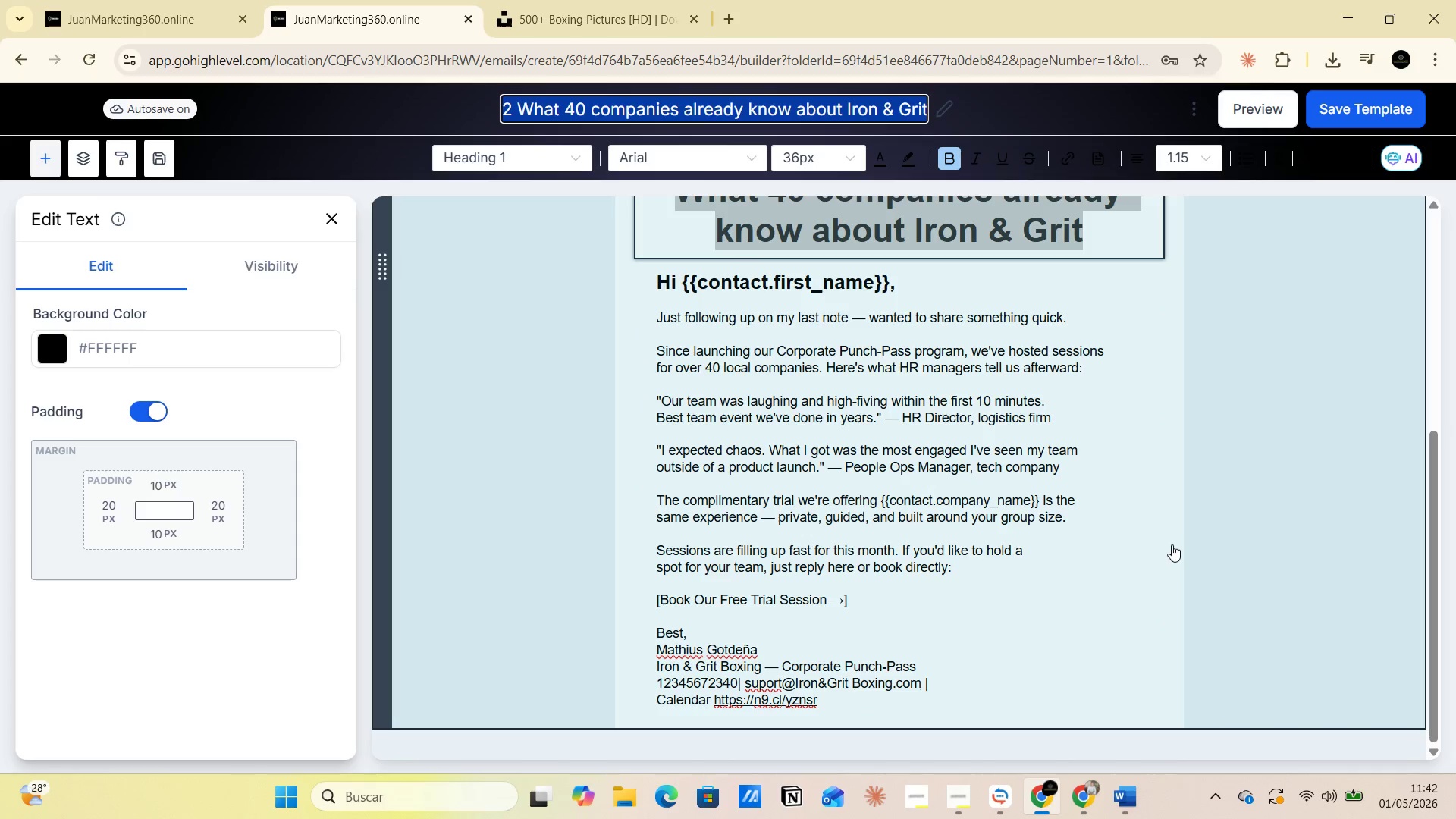 
left_click([1172, 544])
 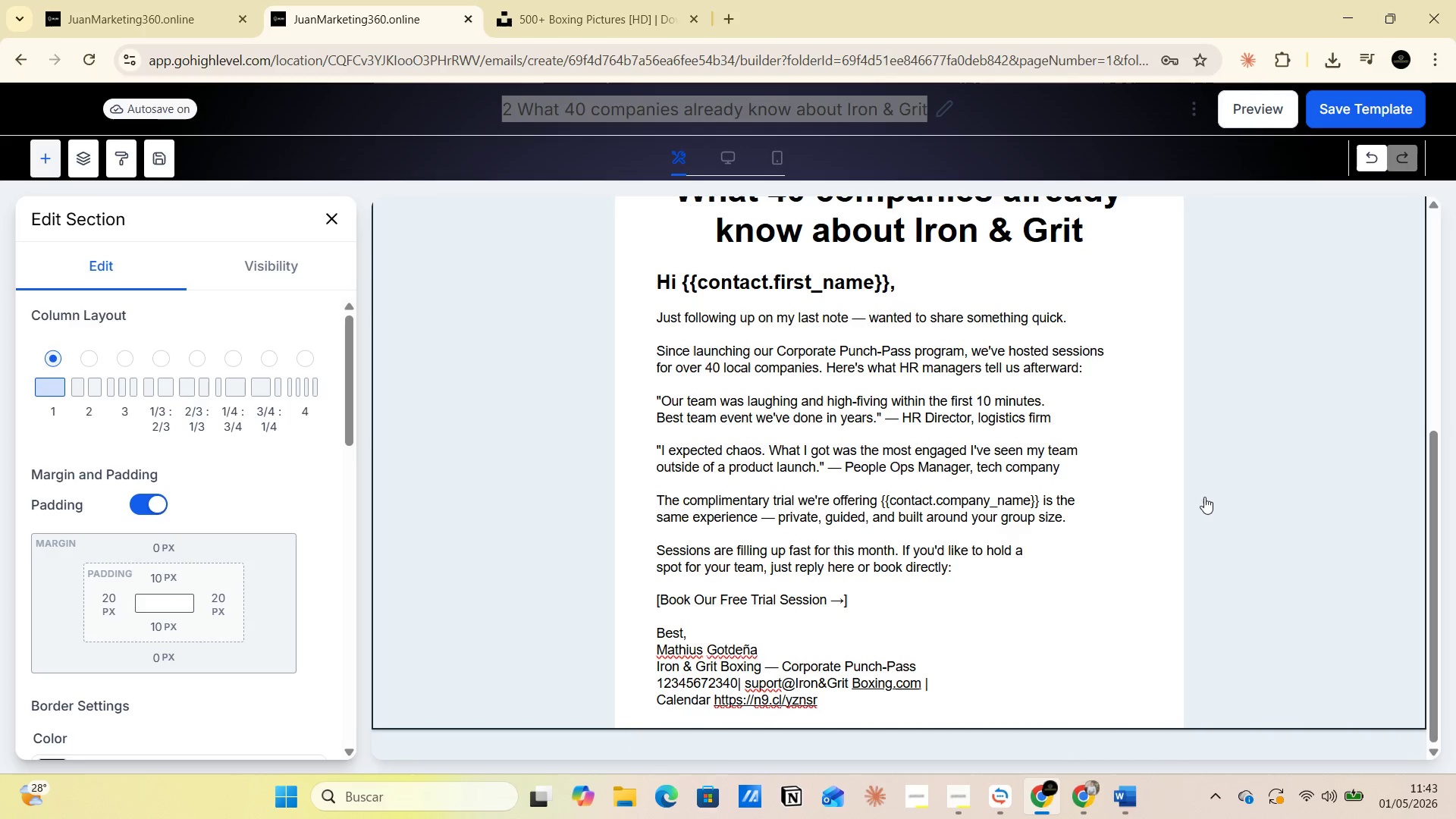 
left_click([1218, 484])
 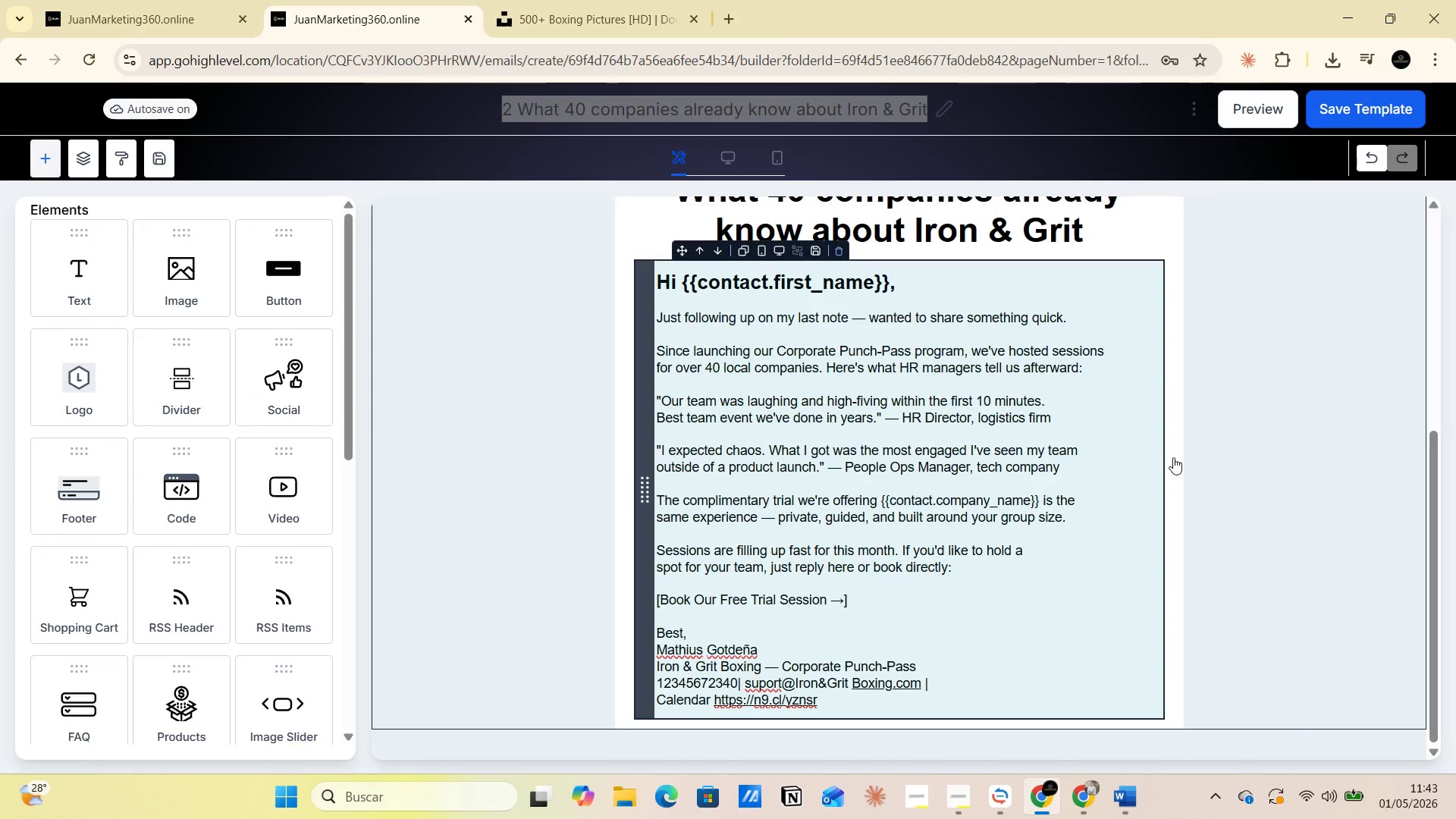 
left_click([1287, 453])
 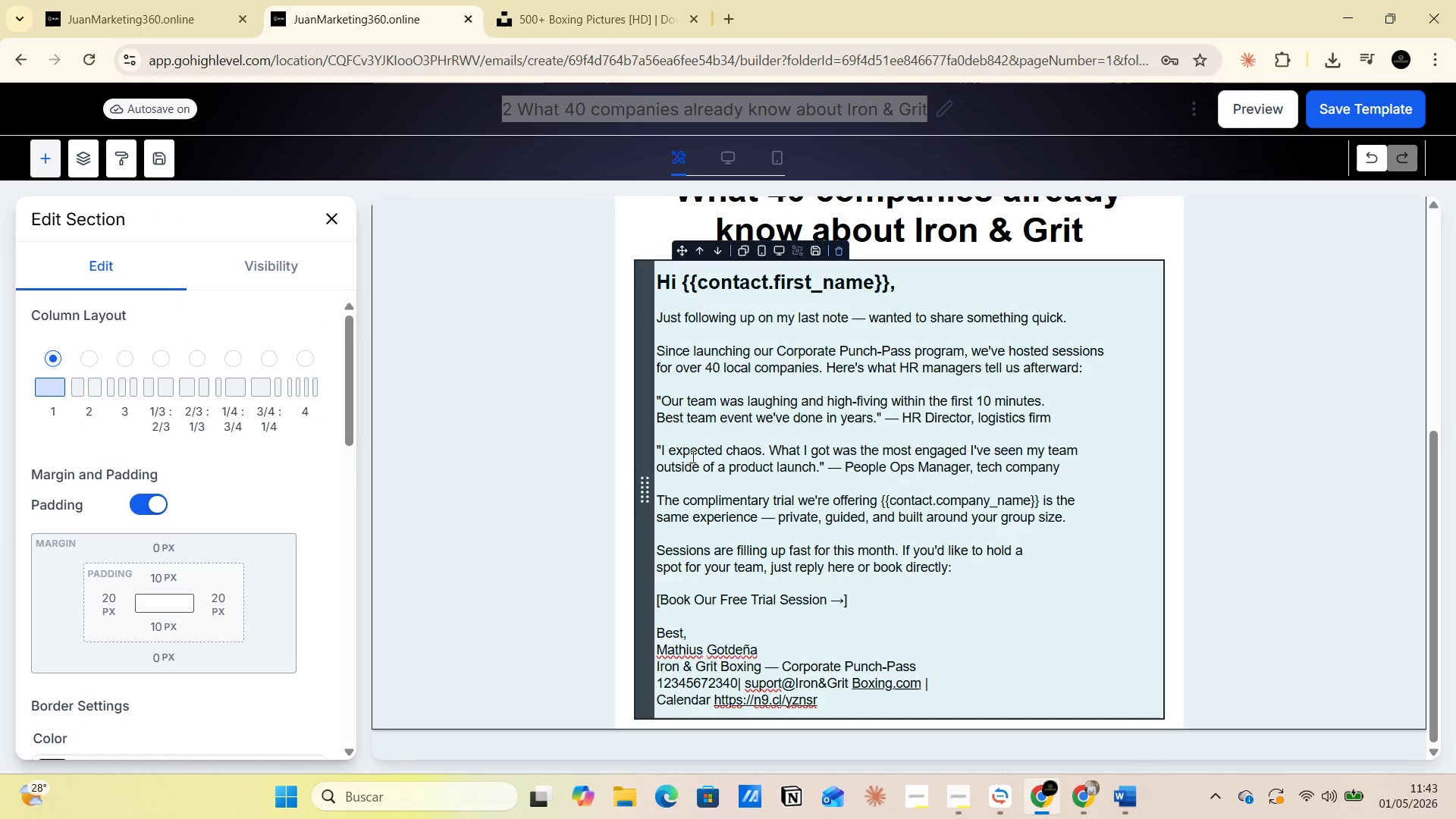 
scroll: coordinate [216, 529], scroll_direction: down, amount: 8.0